 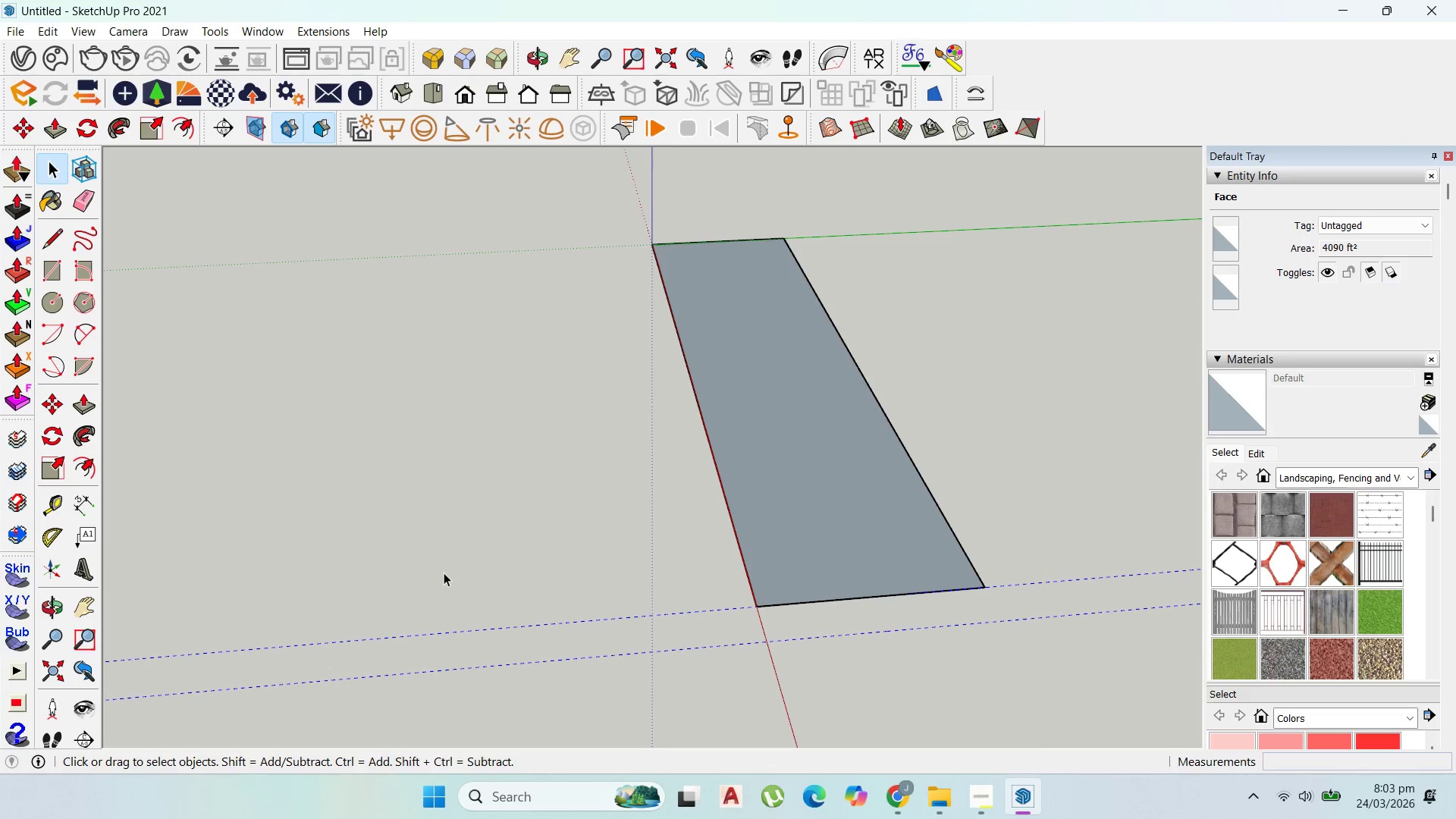 
key(Delete)
 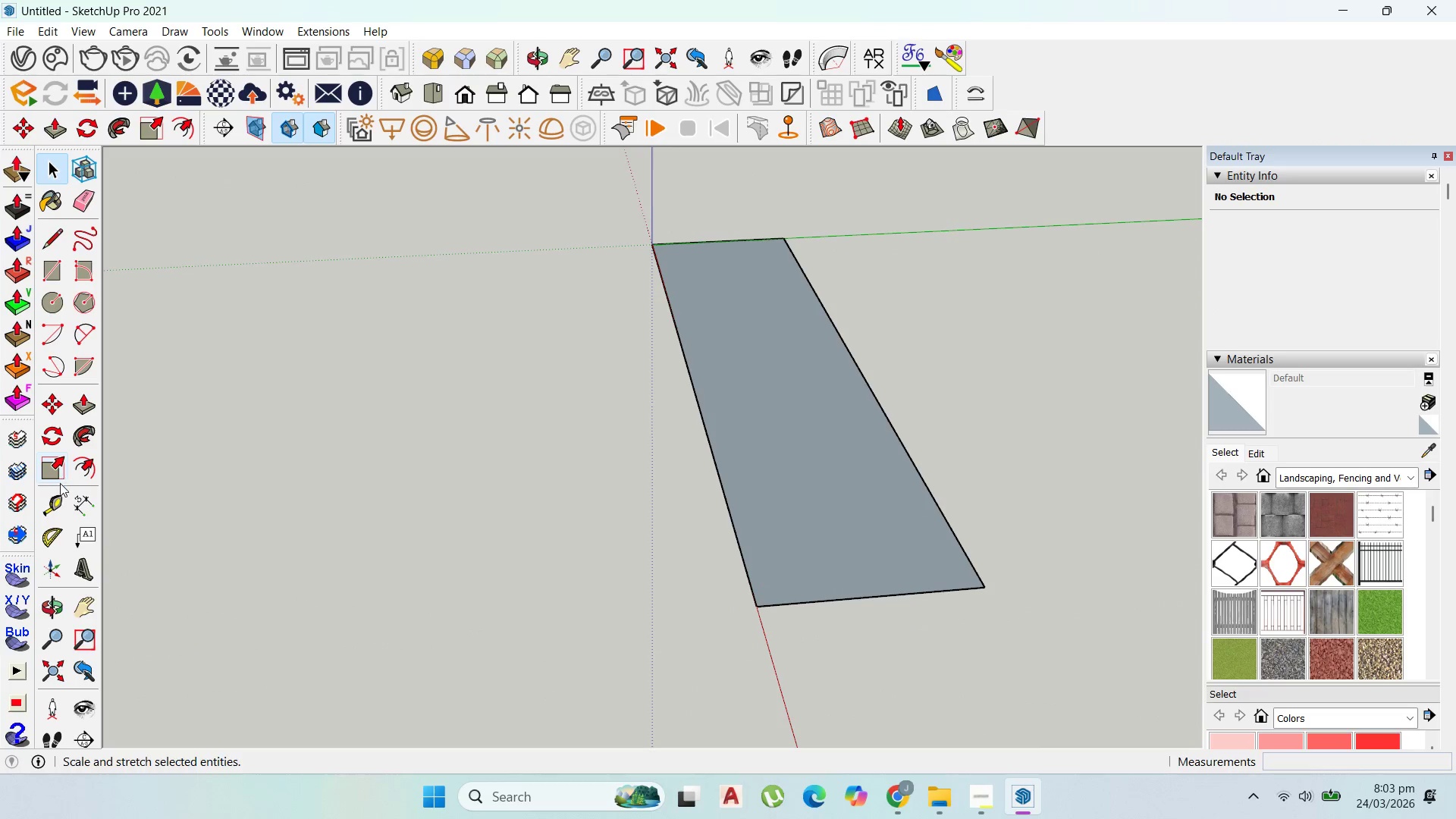 
left_click([61, 501])
 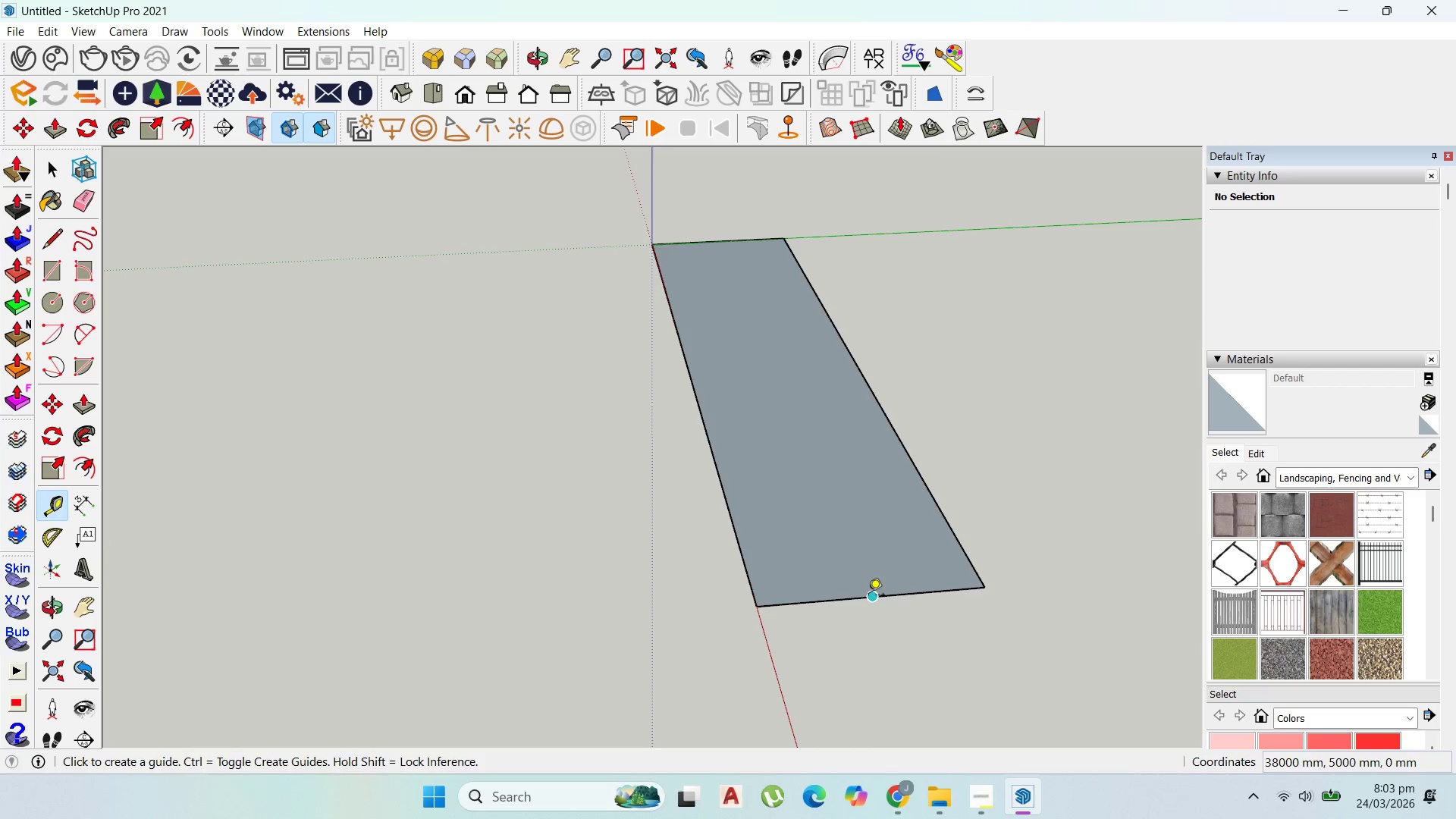 
scroll: coordinate [858, 576], scroll_direction: up, amount: 2.0
 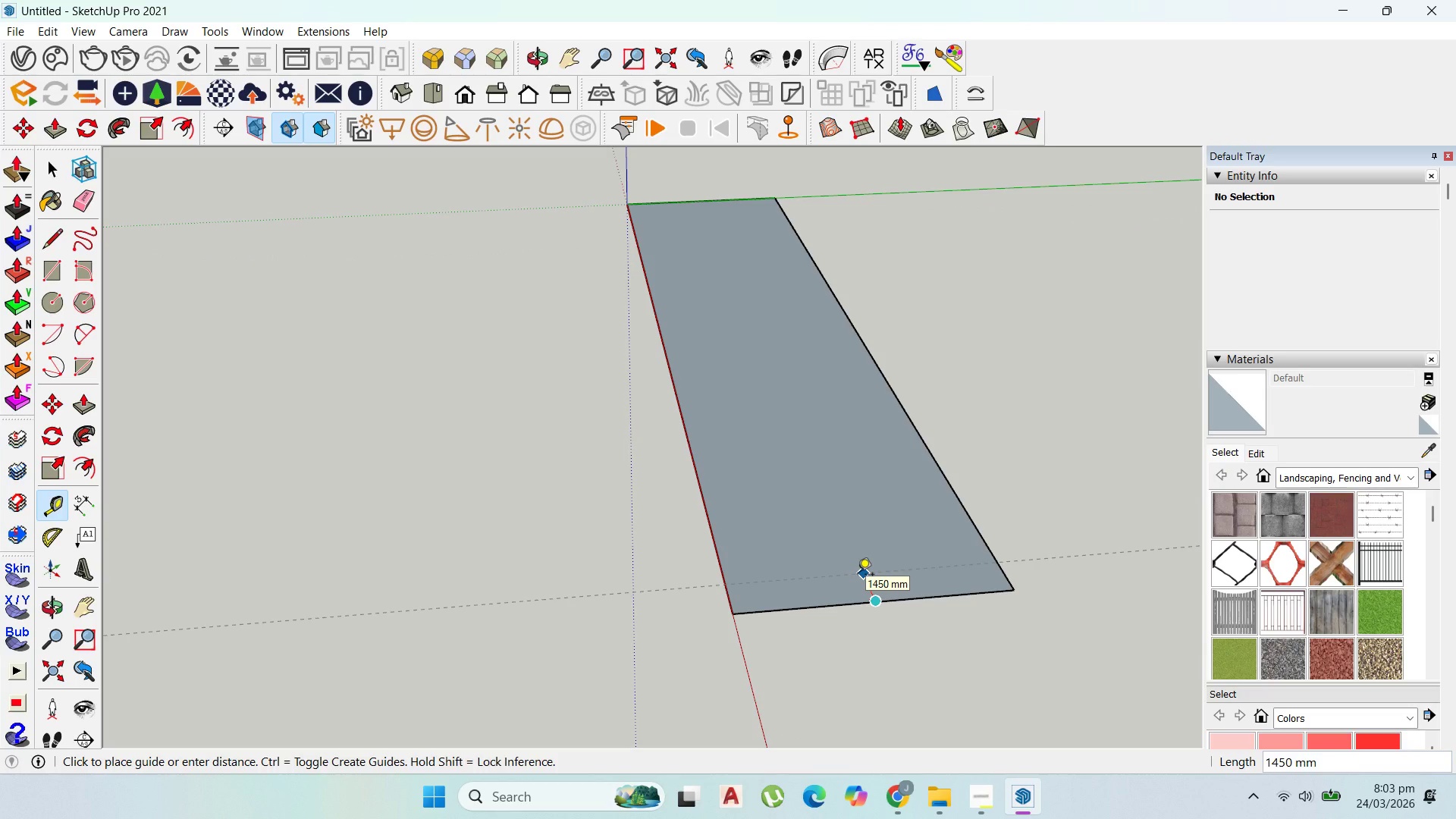 
type(1200)
 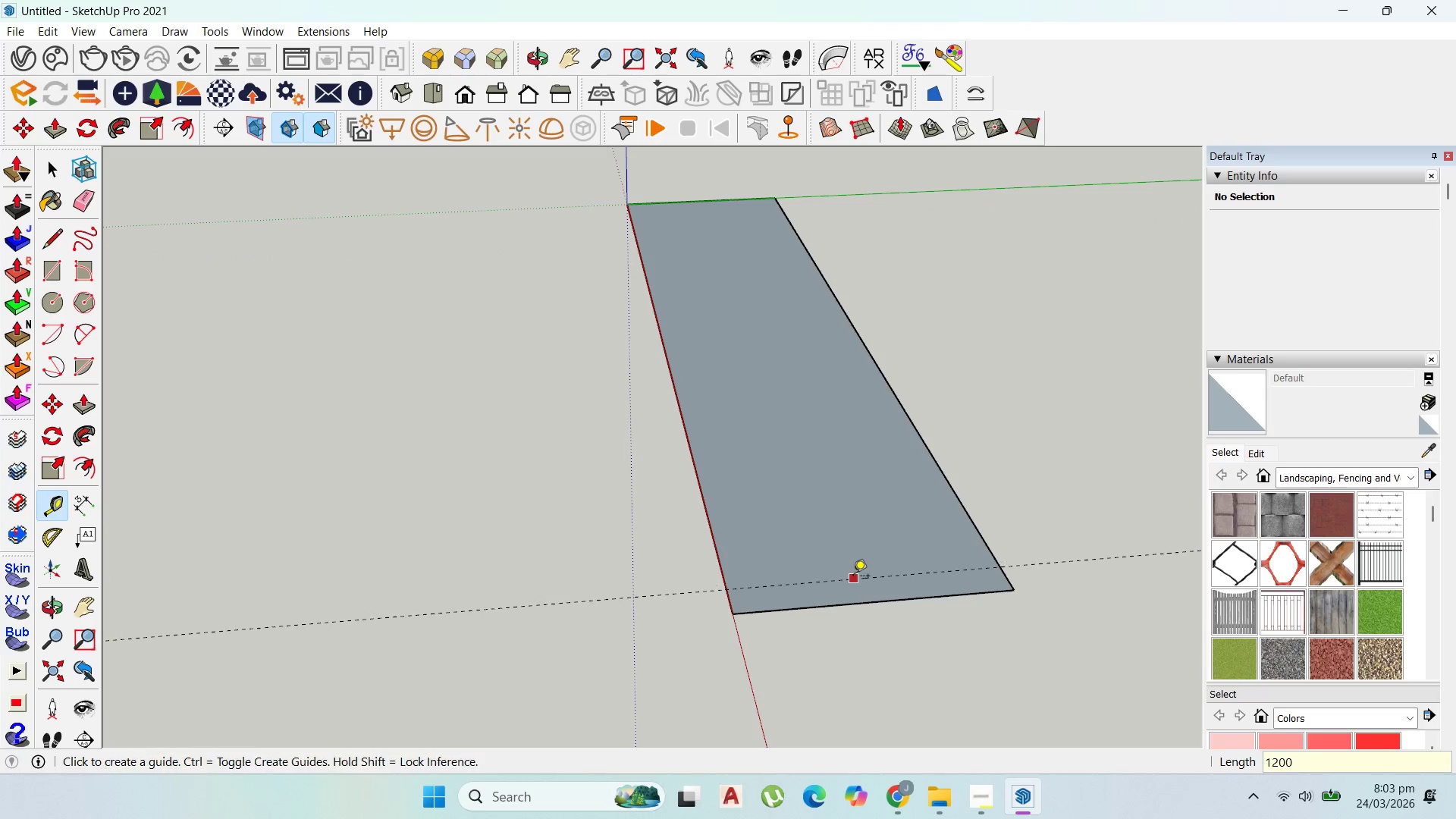 
key(Enter)
 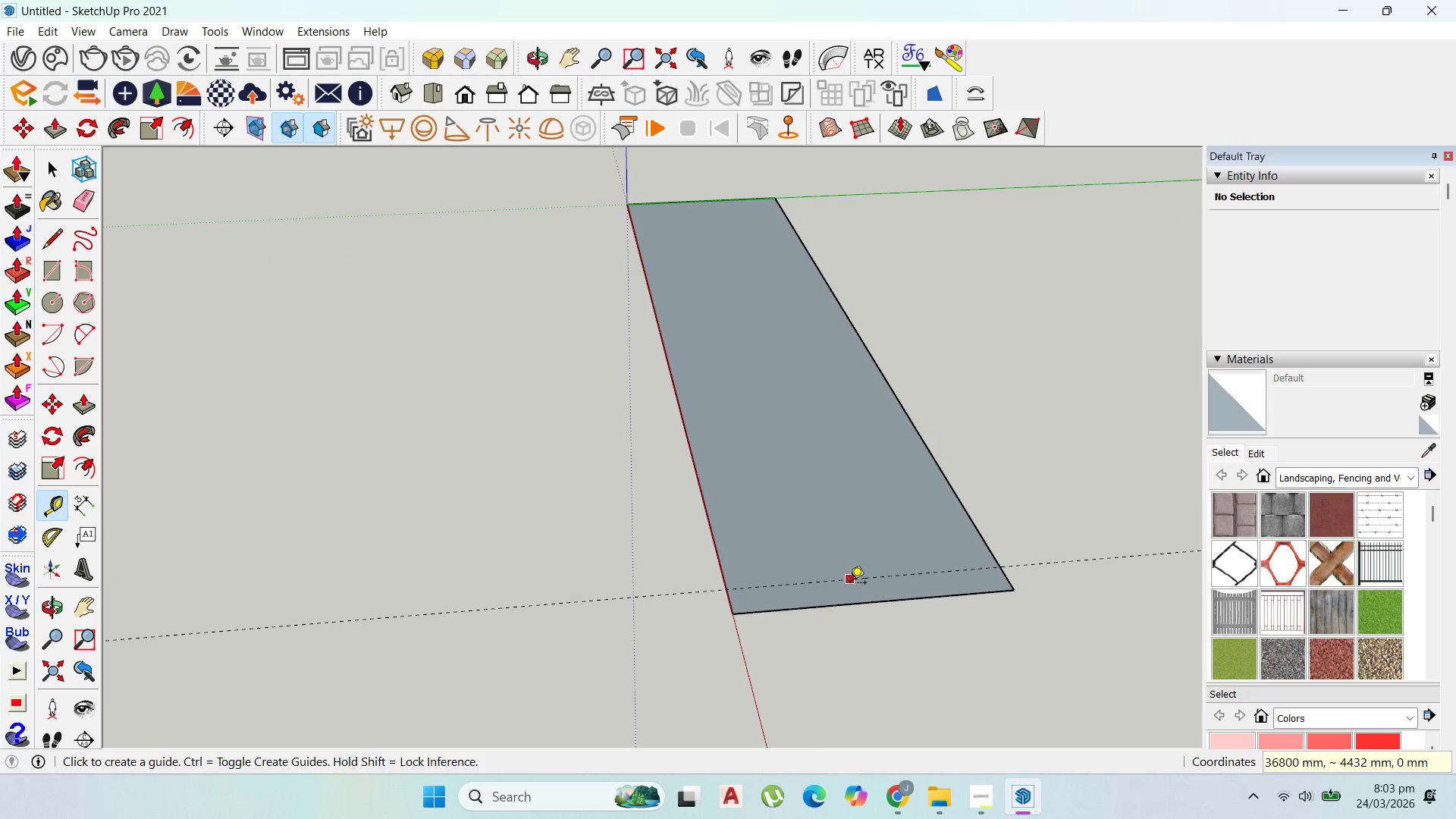 
scroll: coordinate [863, 577], scroll_direction: down, amount: 5.0
 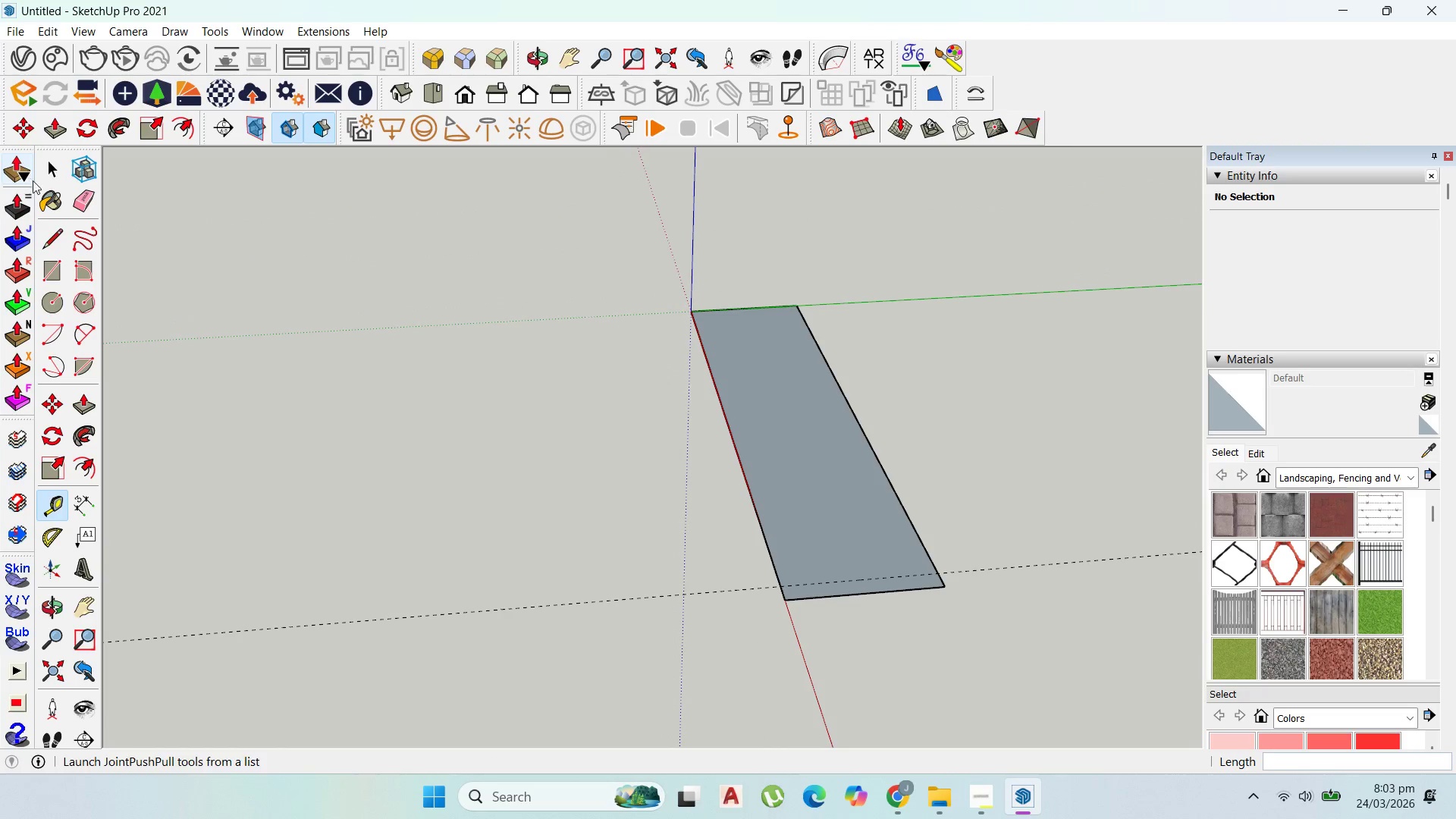 
left_click([56, 171])
 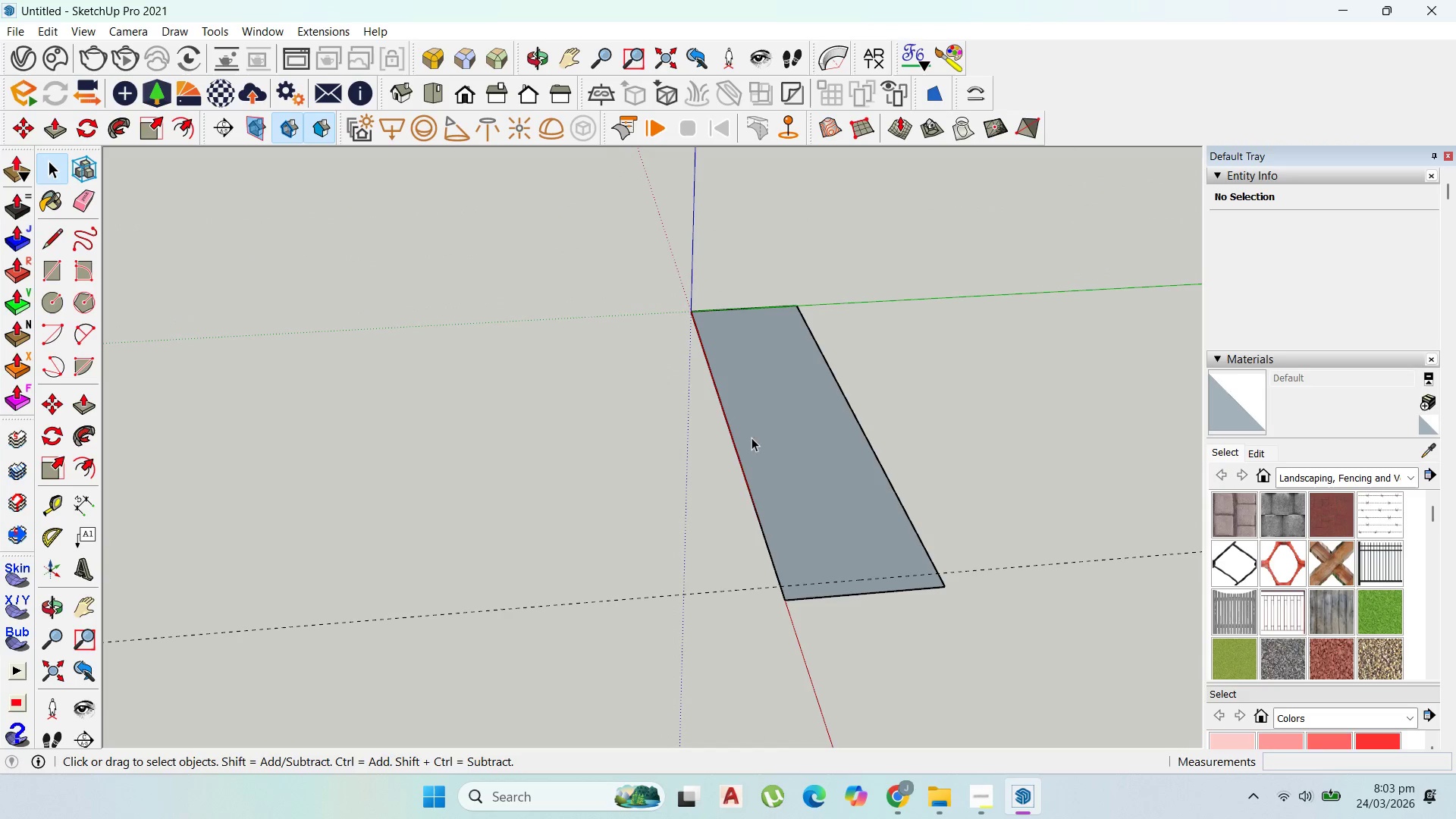 
double_click([753, 438])
 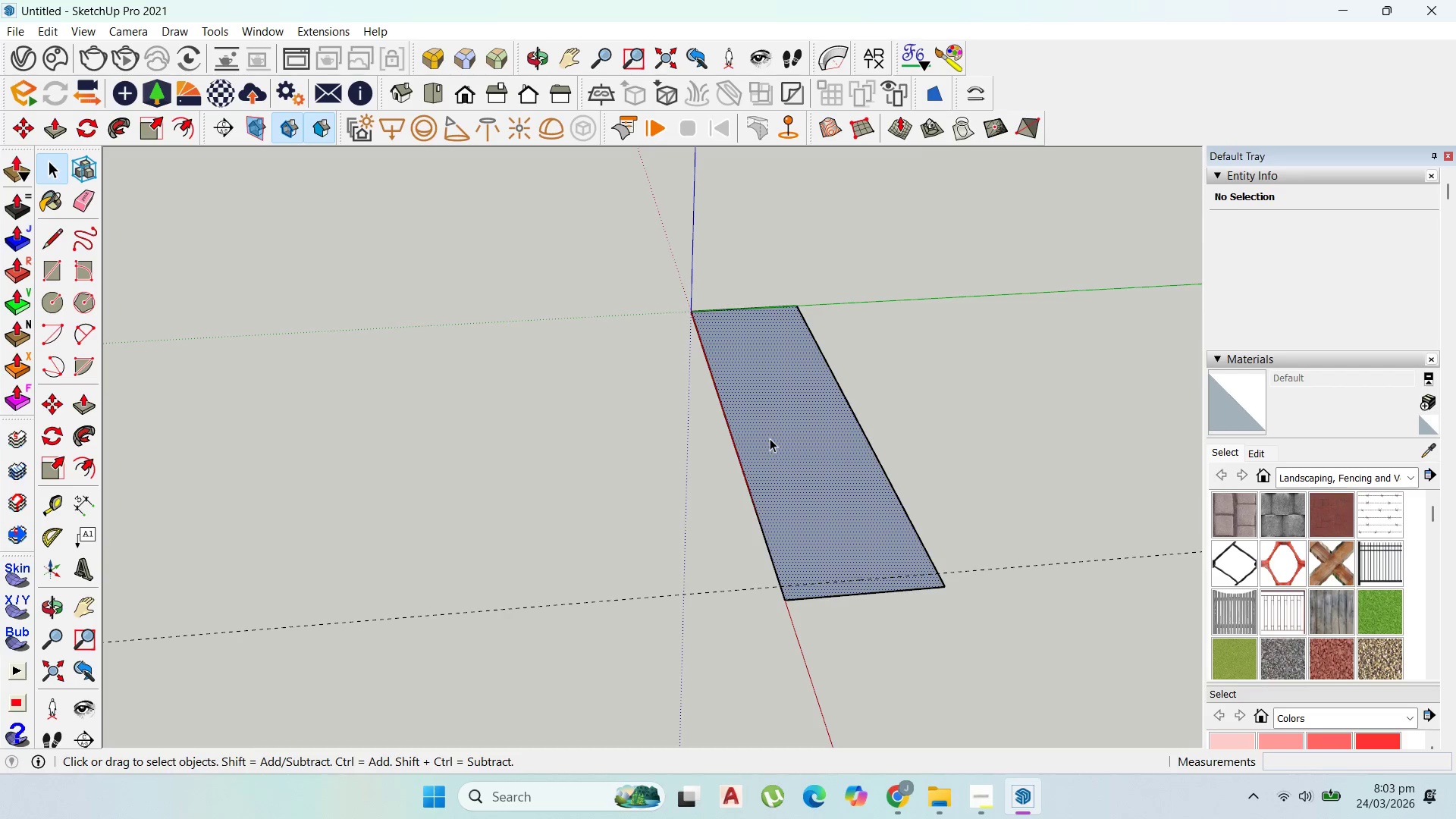 
double_click([770, 438])
 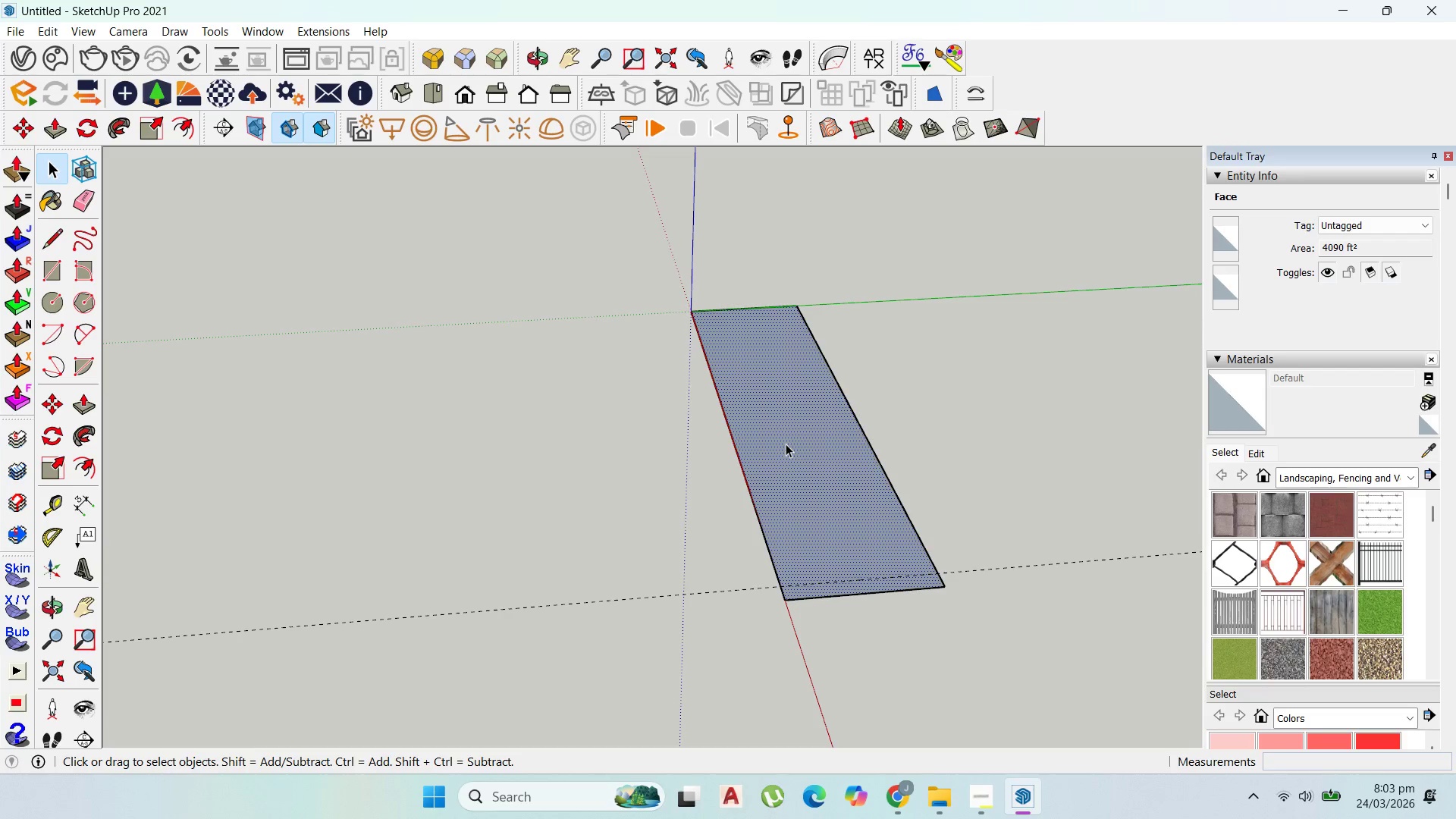 
double_click([786, 444])
 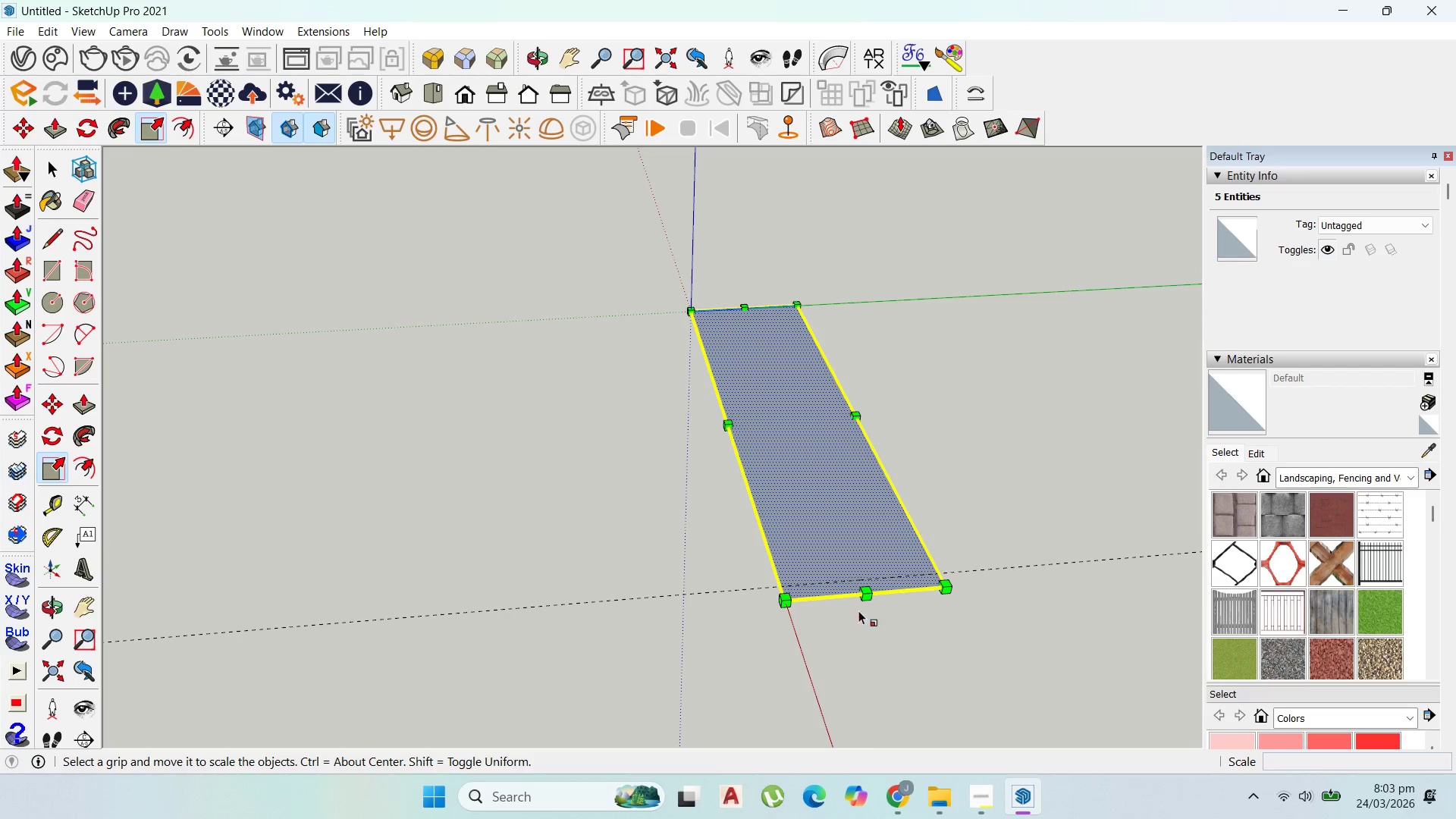 
left_click_drag(start_coordinate=[862, 587], to_coordinate=[868, 579])
 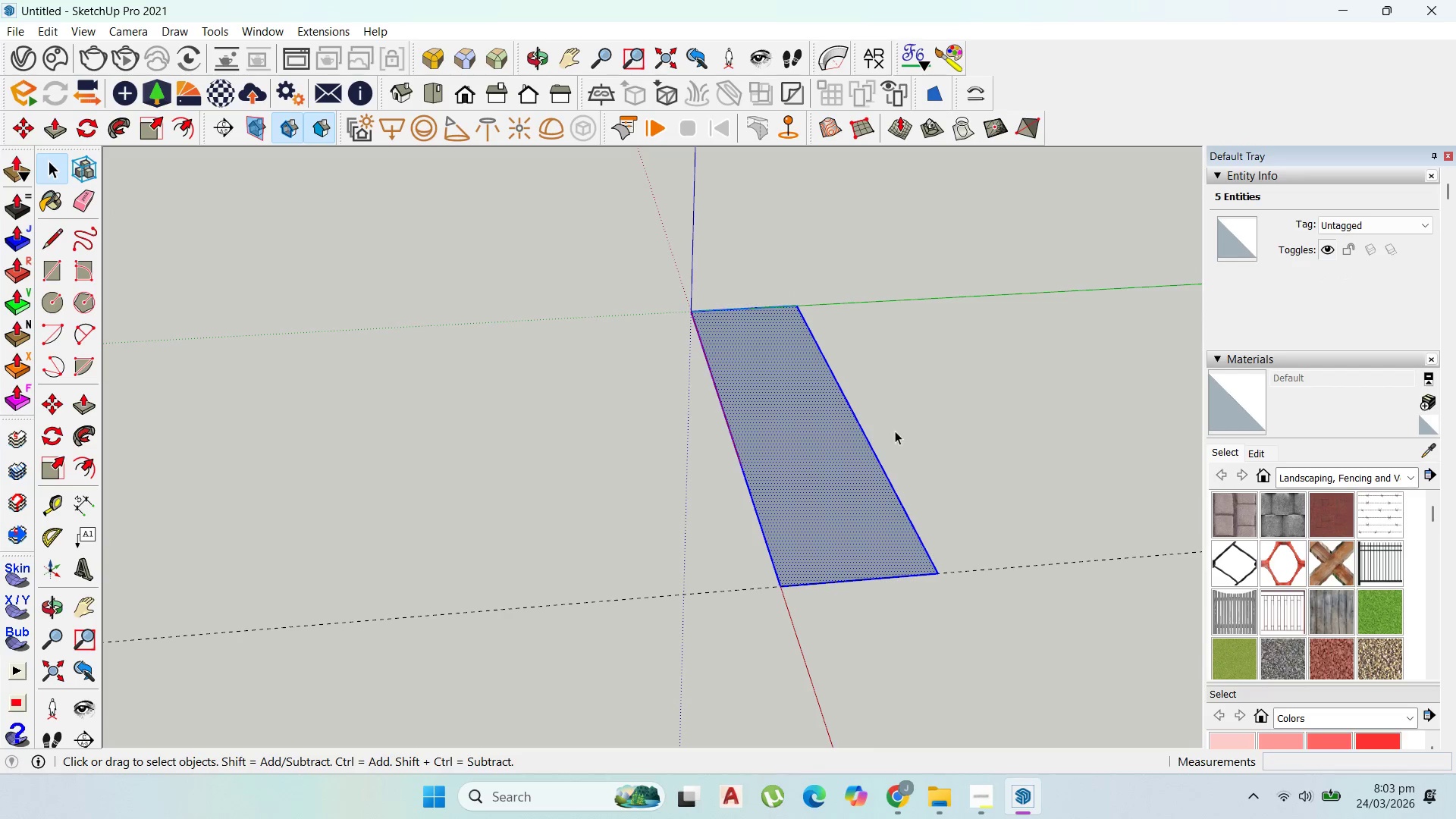 
left_click([811, 438])
 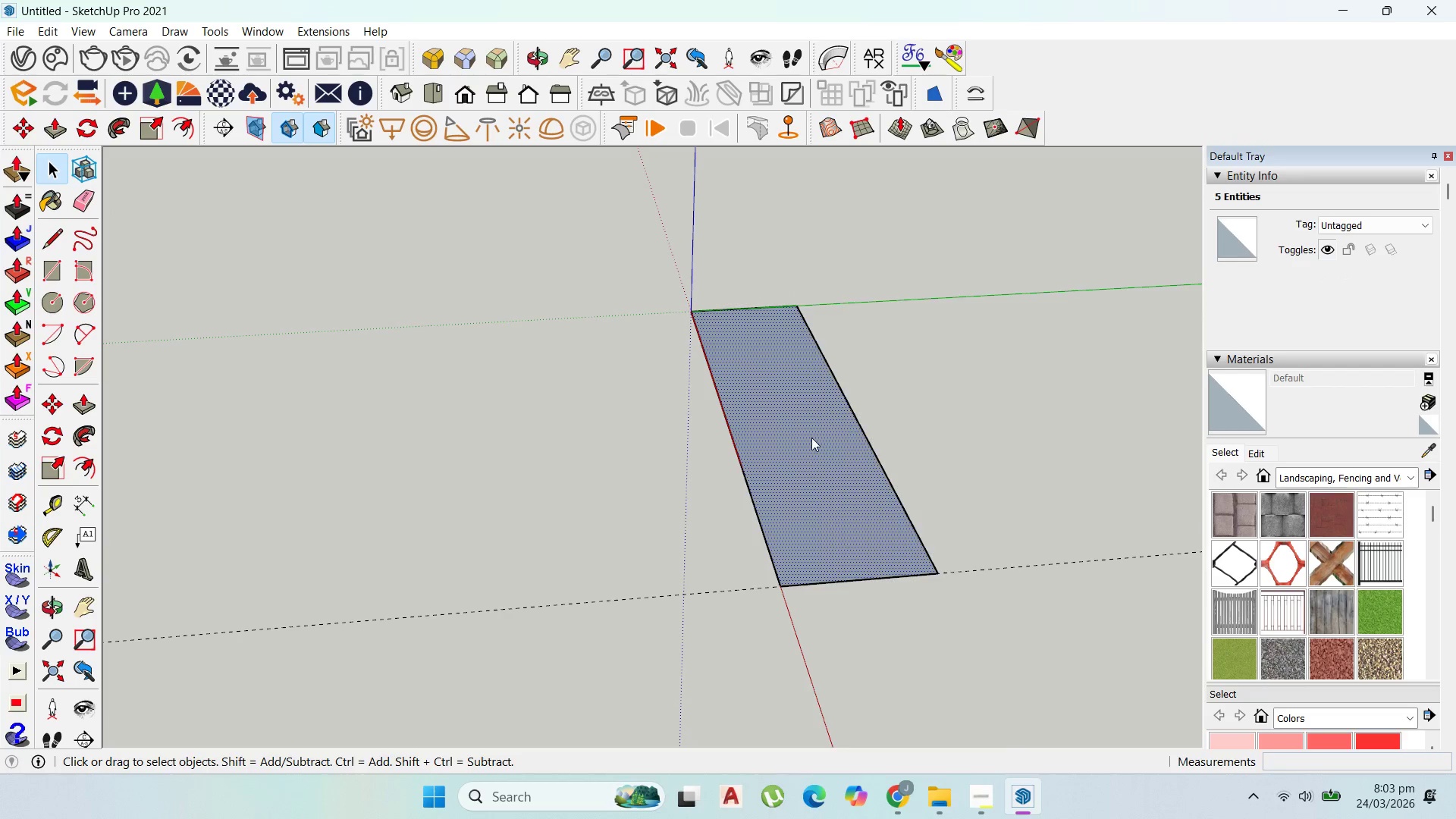 
right_click([811, 438])
 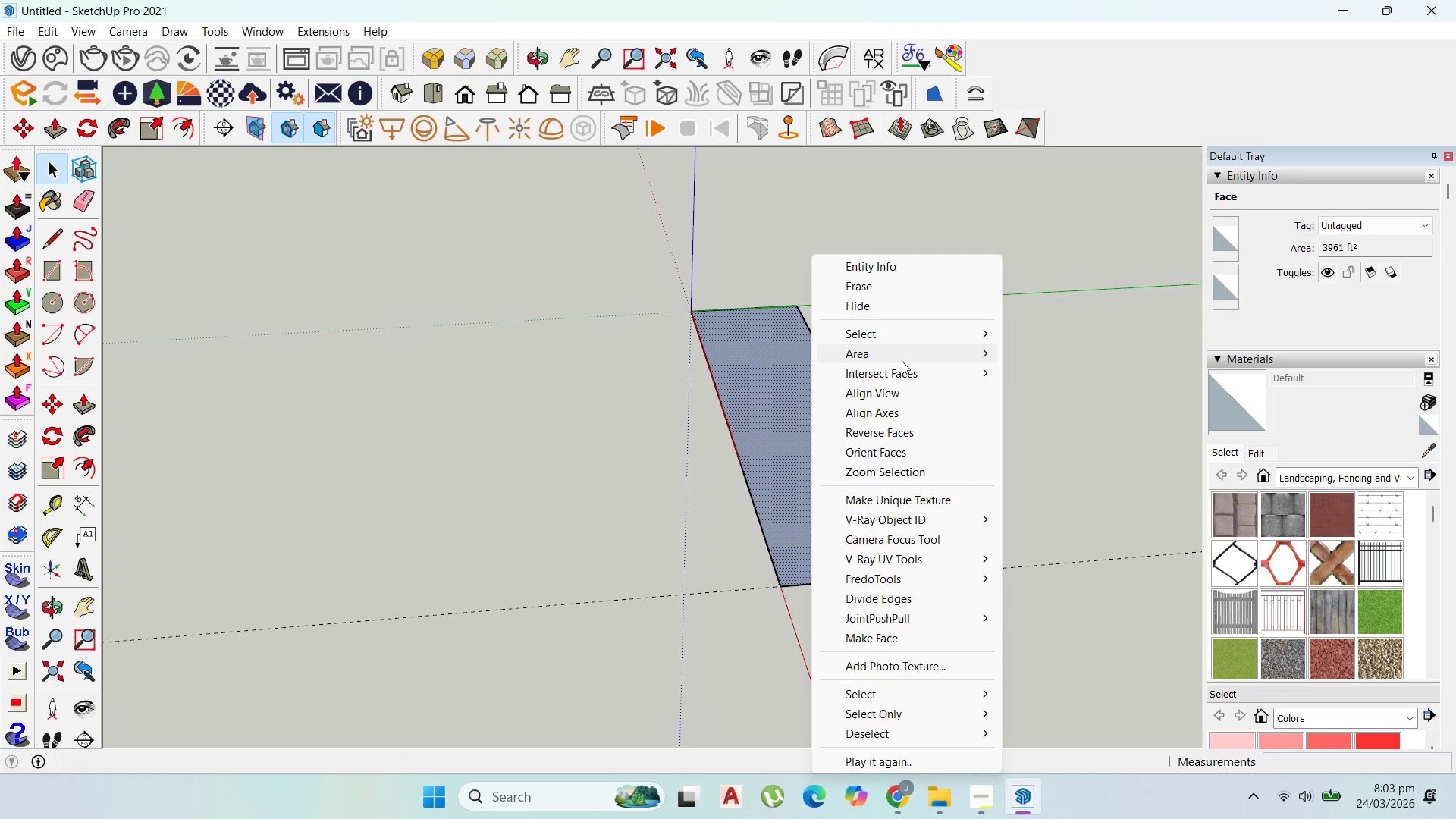 
left_click_drag(start_coordinate=[903, 357], to_coordinate=[916, 357])
 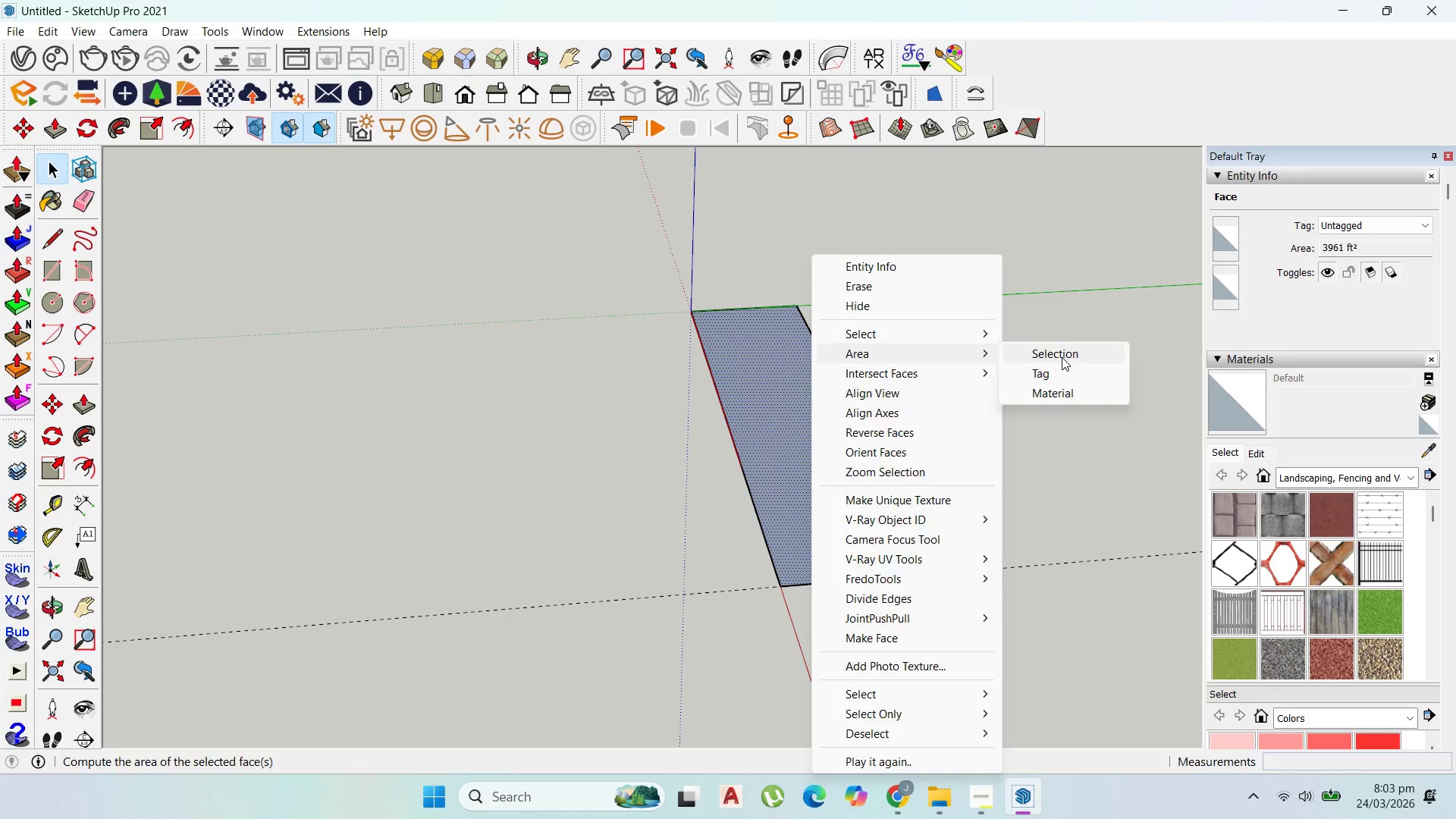 
double_click([1062, 357])
 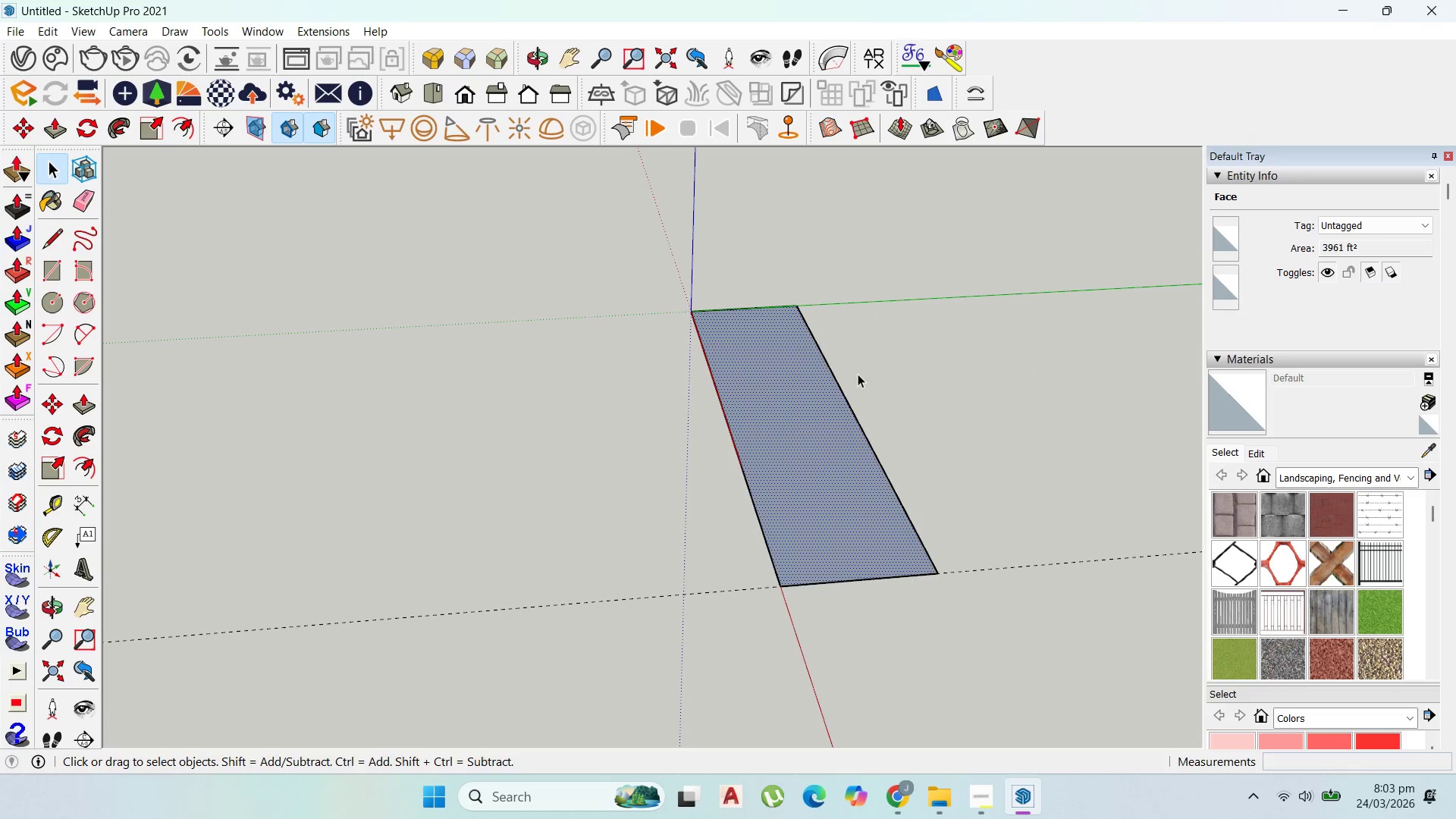 
scroll: coordinate [899, 583], scroll_direction: up, amount: 3.0
 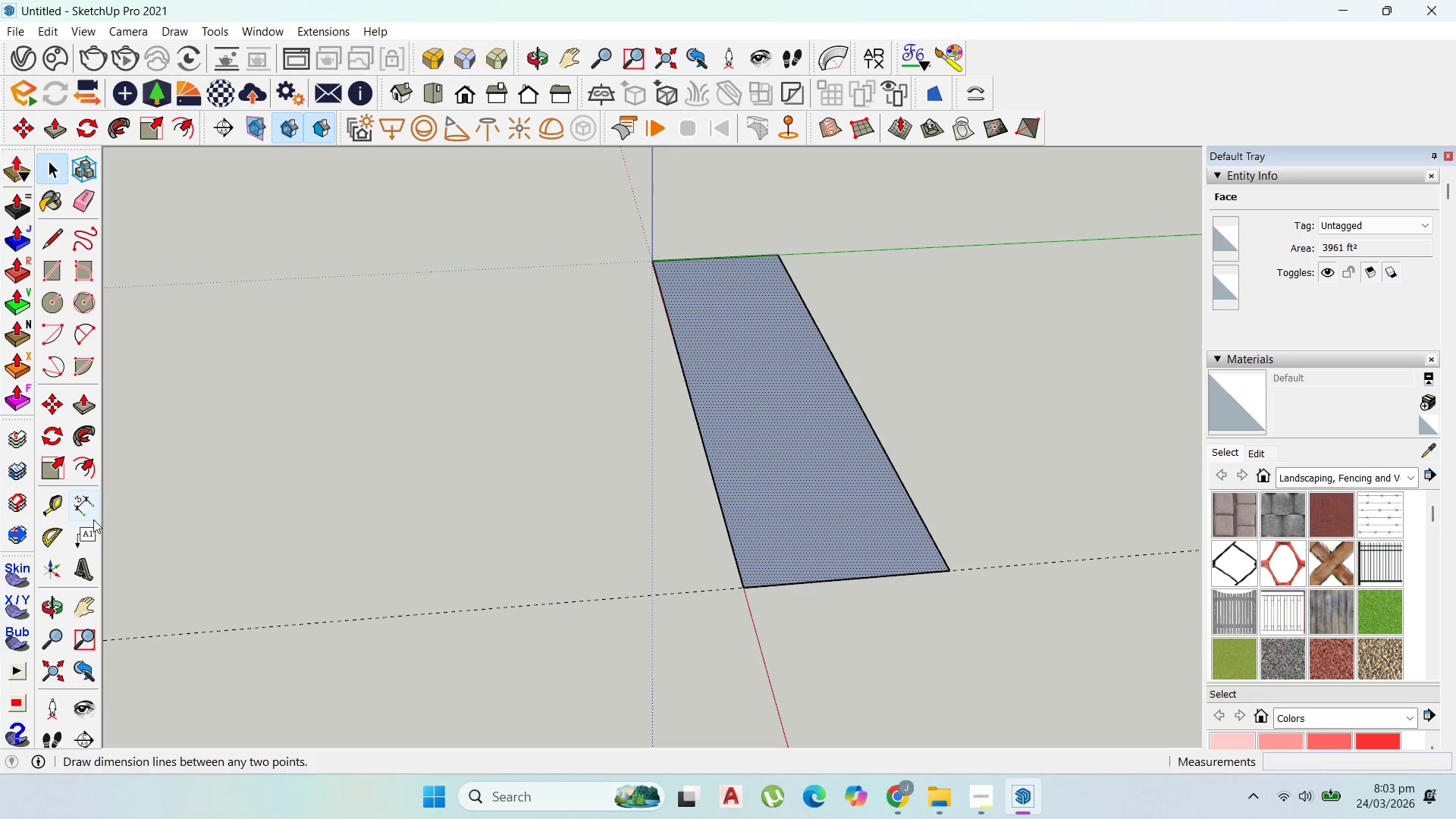 
left_click([49, 508])
 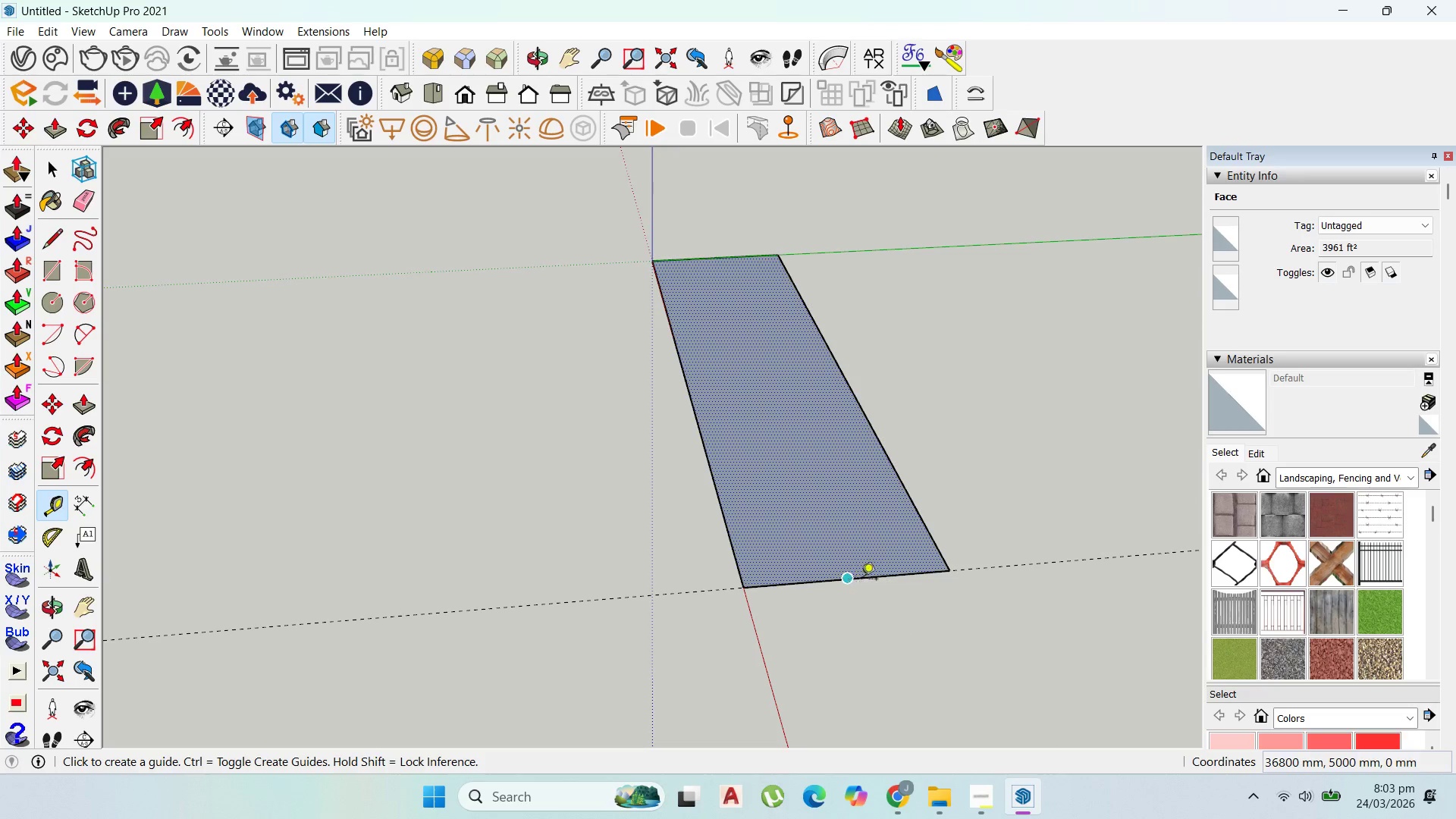 
left_click([873, 579])
 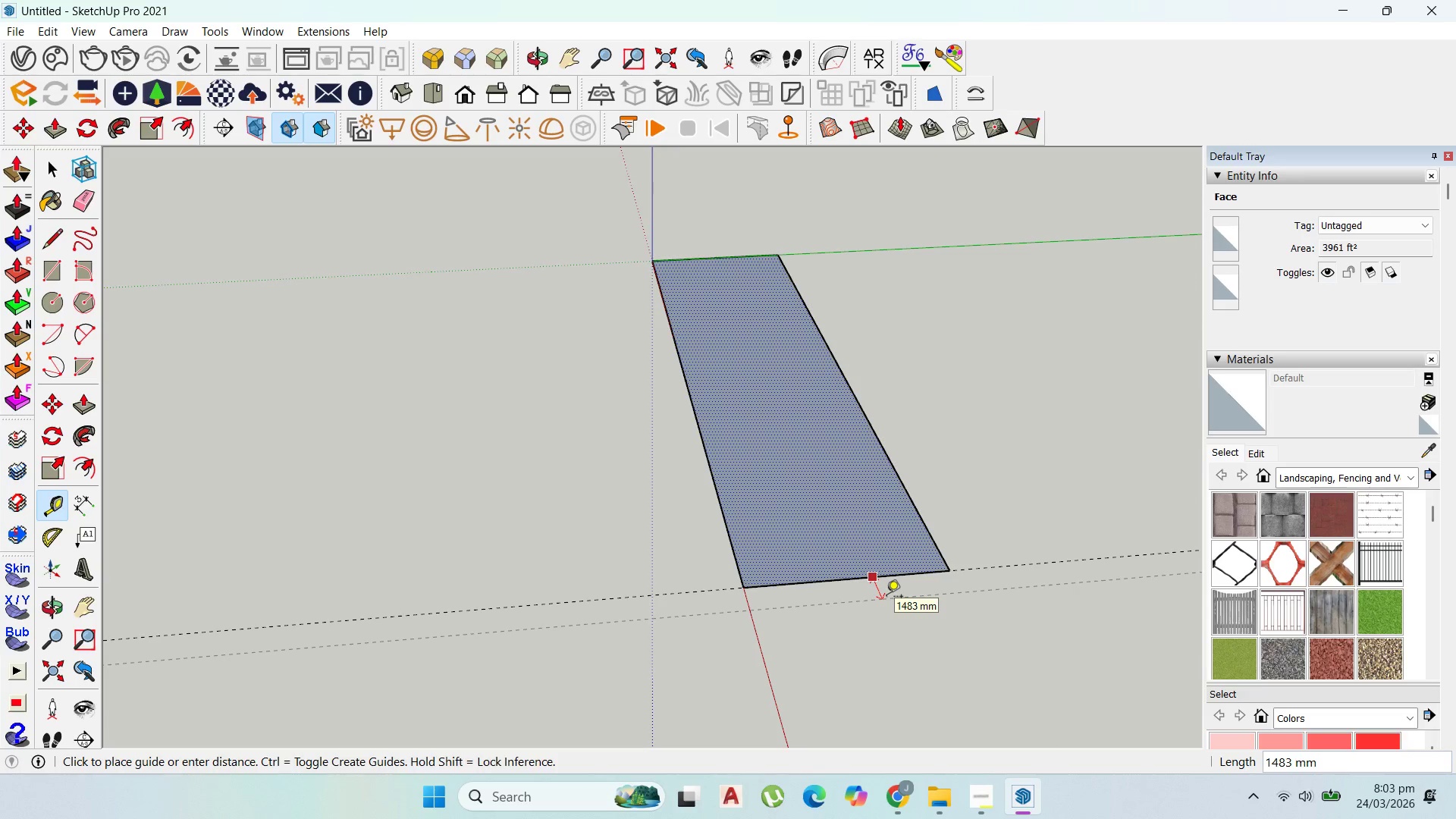 
type(500)
 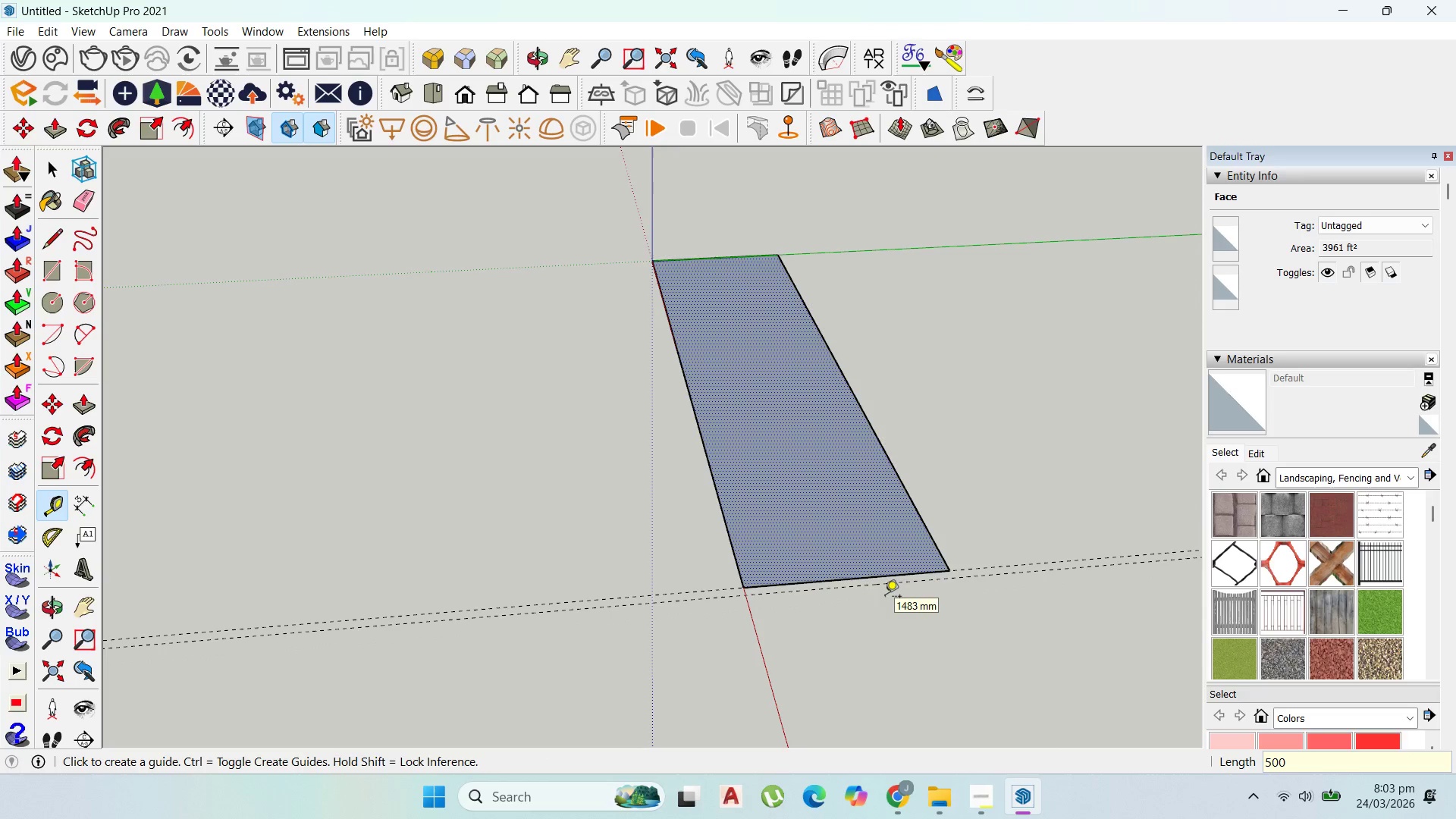 
key(Enter)
 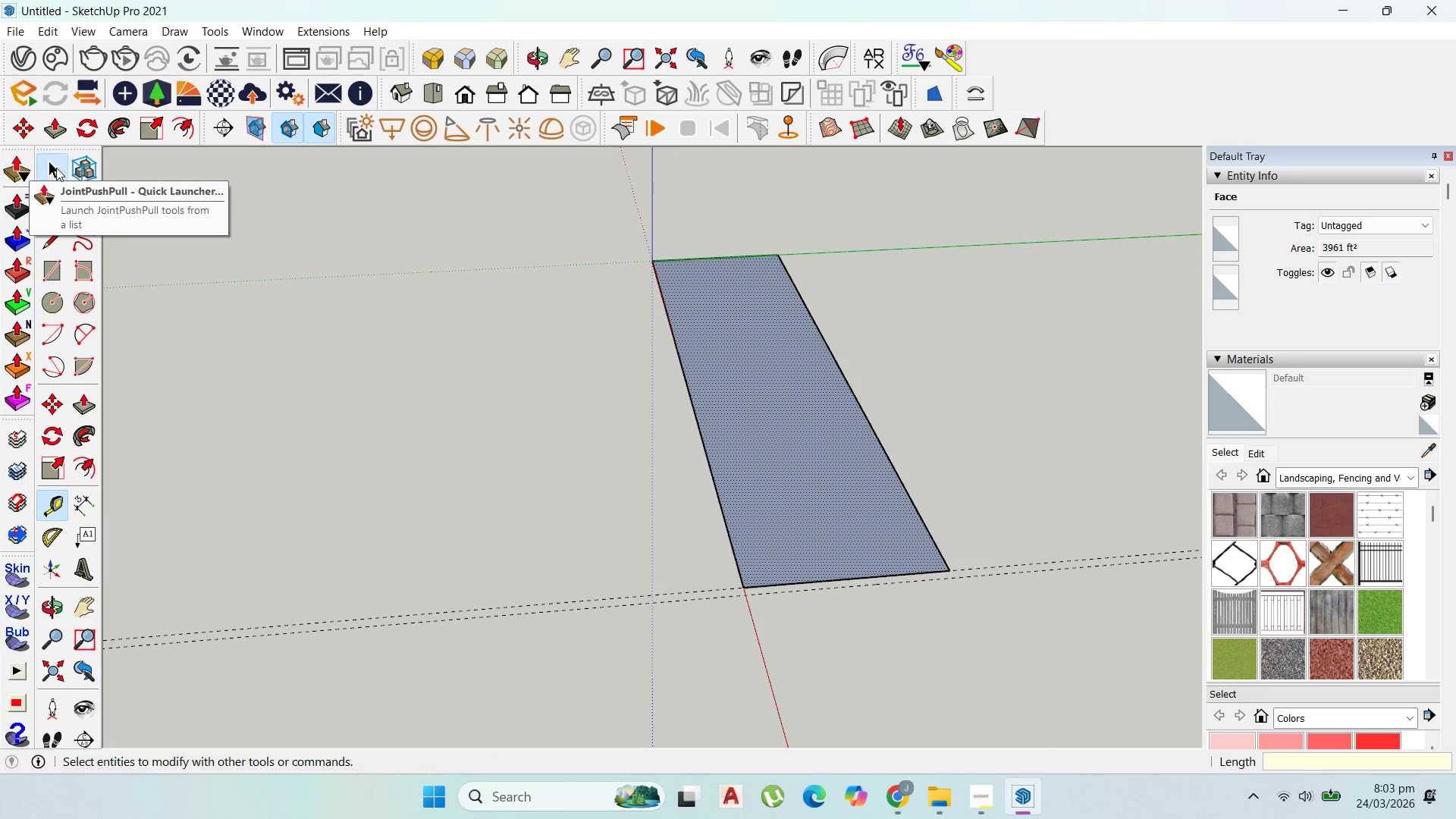 
double_click([774, 344])
 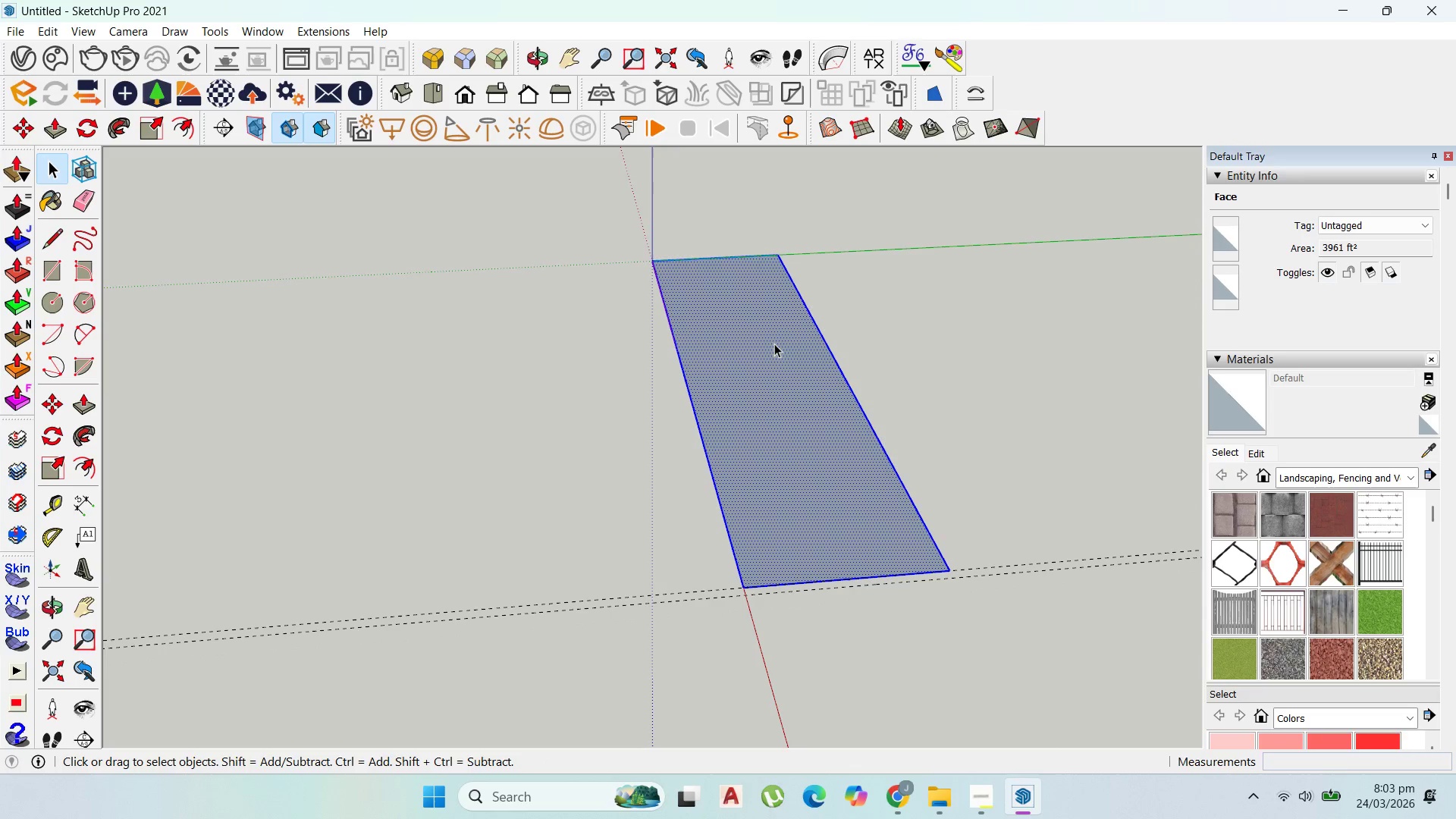 
triple_click([774, 344])
 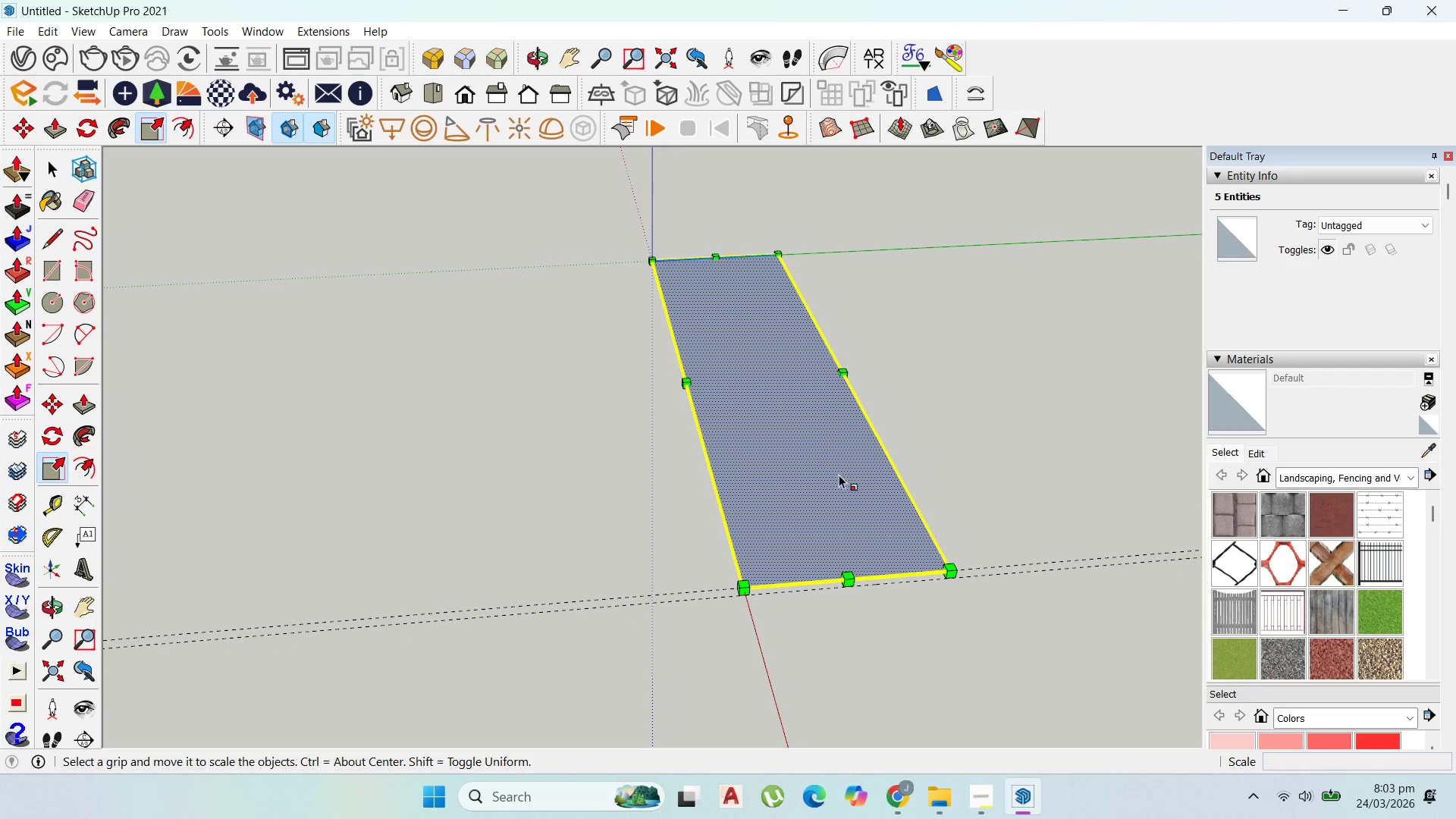 
left_click_drag(start_coordinate=[848, 581], to_coordinate=[840, 588])
 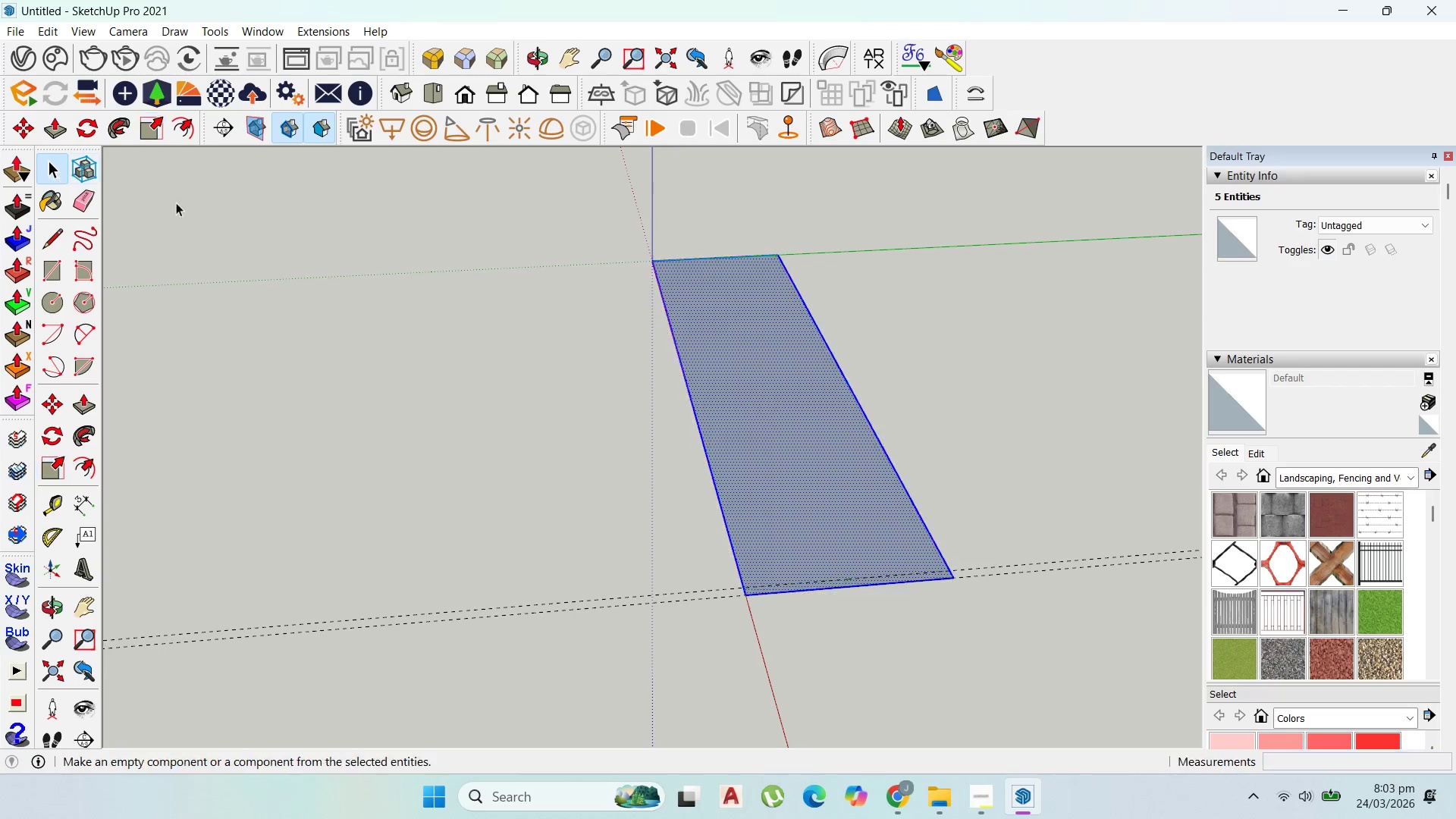 
double_click([823, 392])
 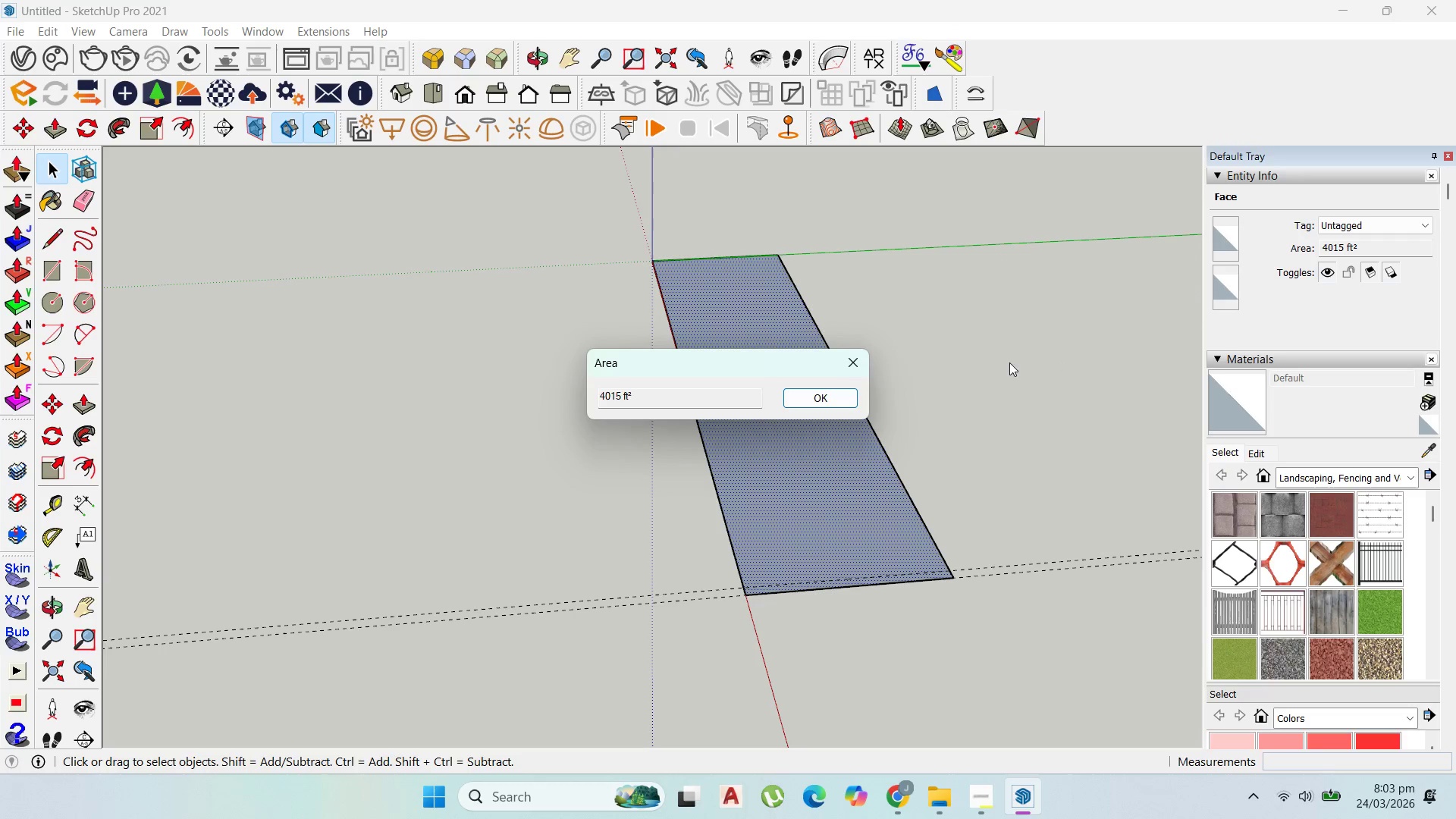 
left_click([839, 371])
 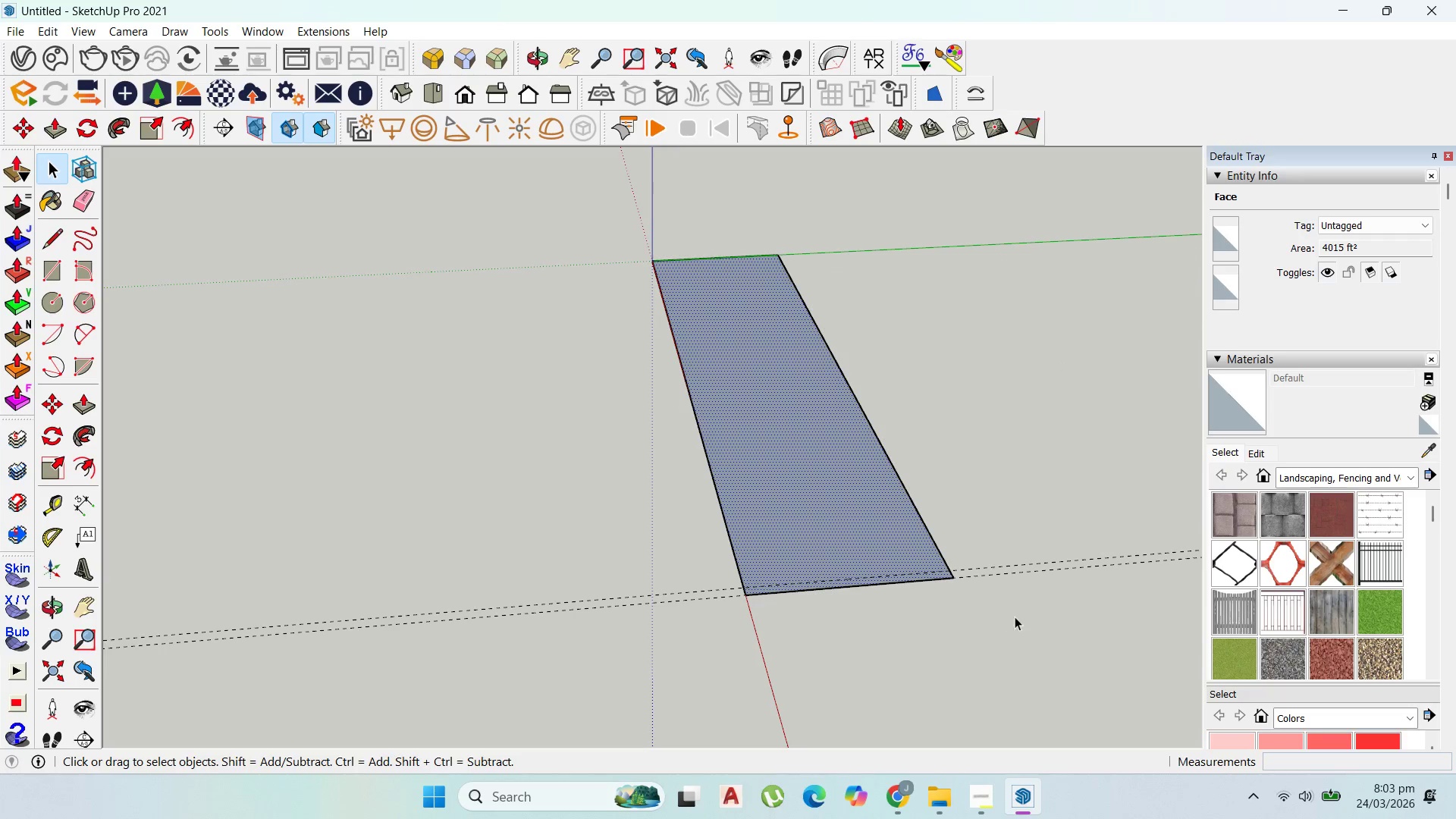 
left_click_drag(start_coordinate=[1023, 616], to_coordinate=[987, 553])
 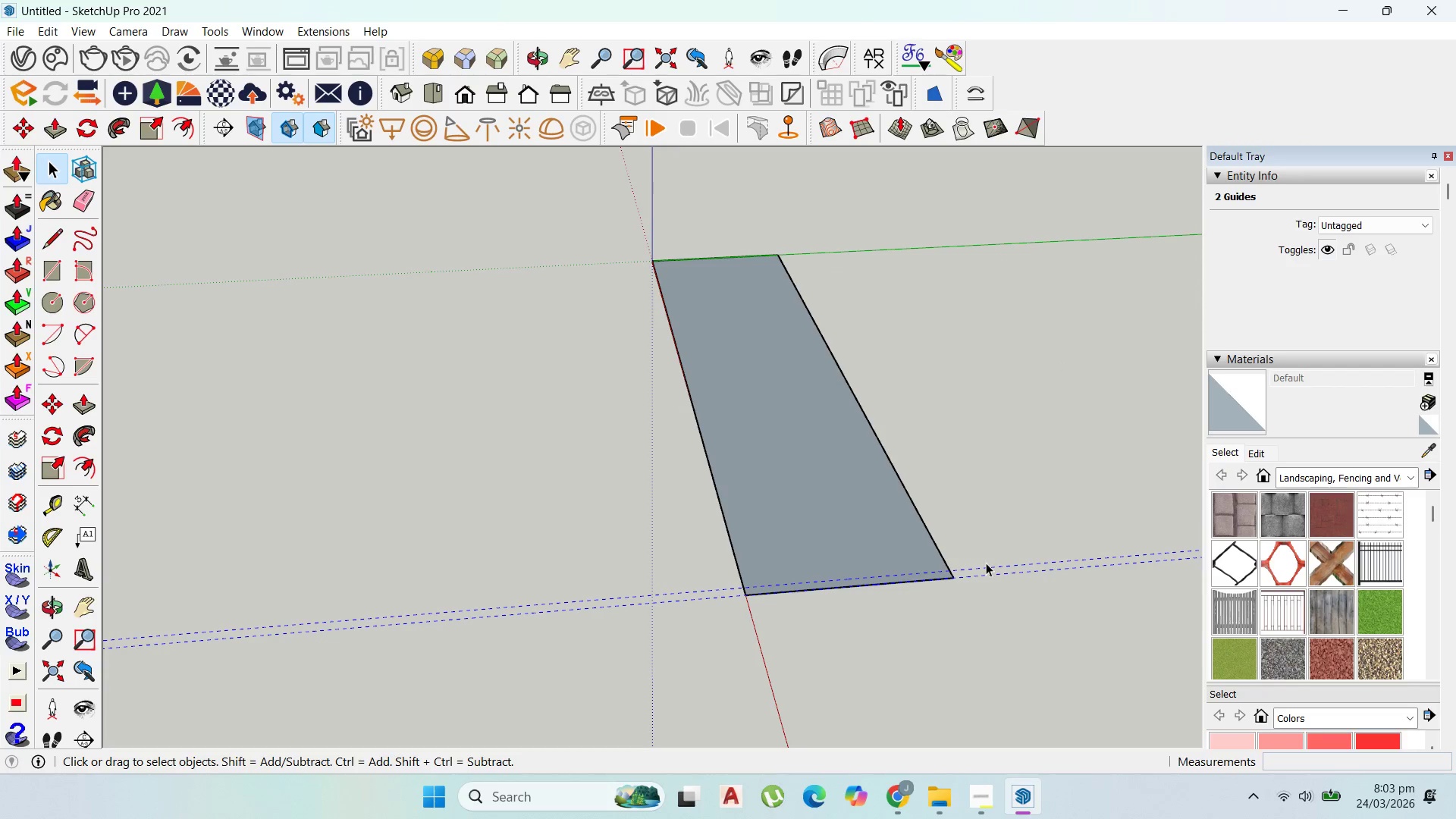 
key(Delete)
 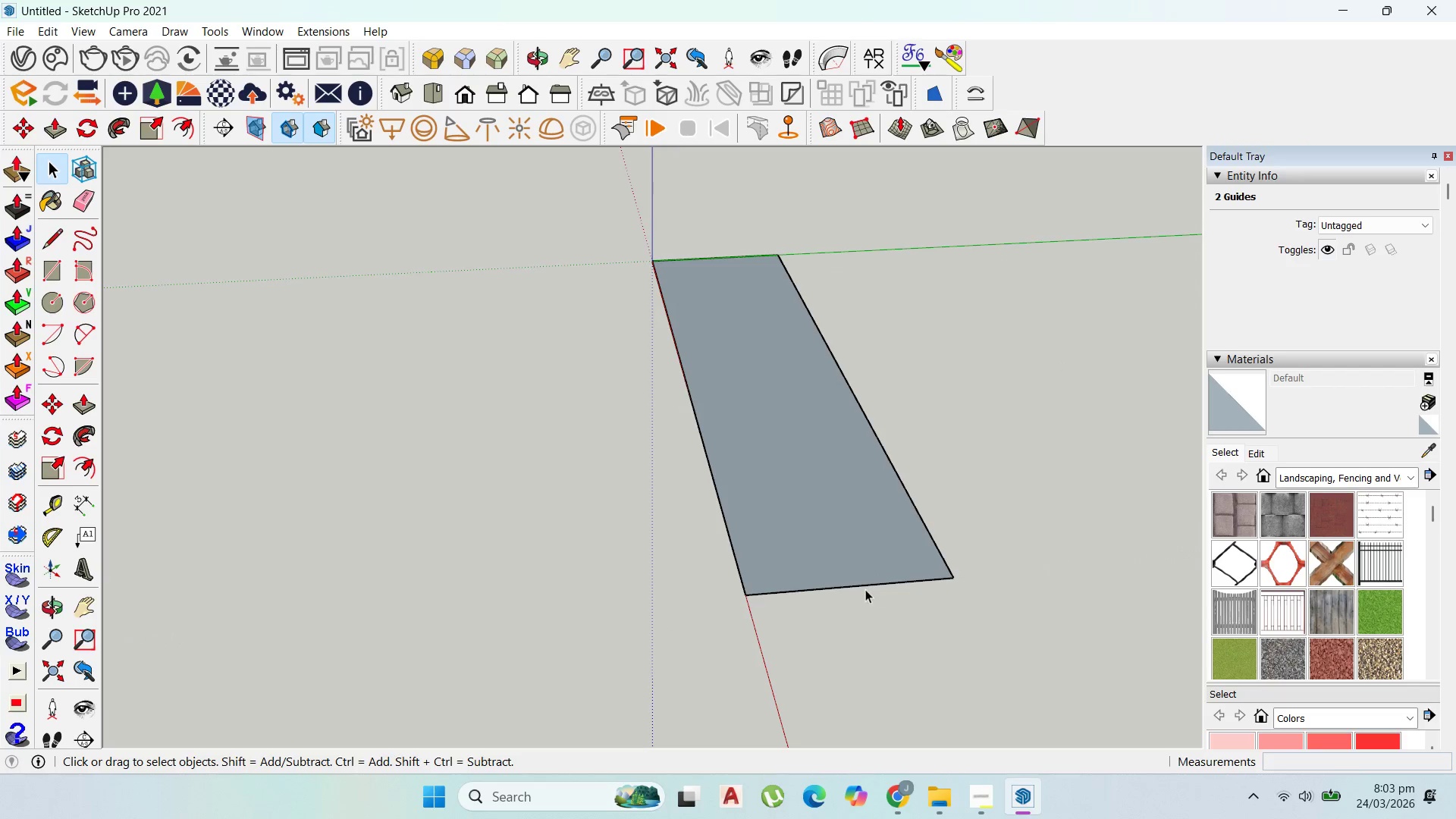 
scroll: coordinate [865, 589], scroll_direction: up, amount: 1.0
 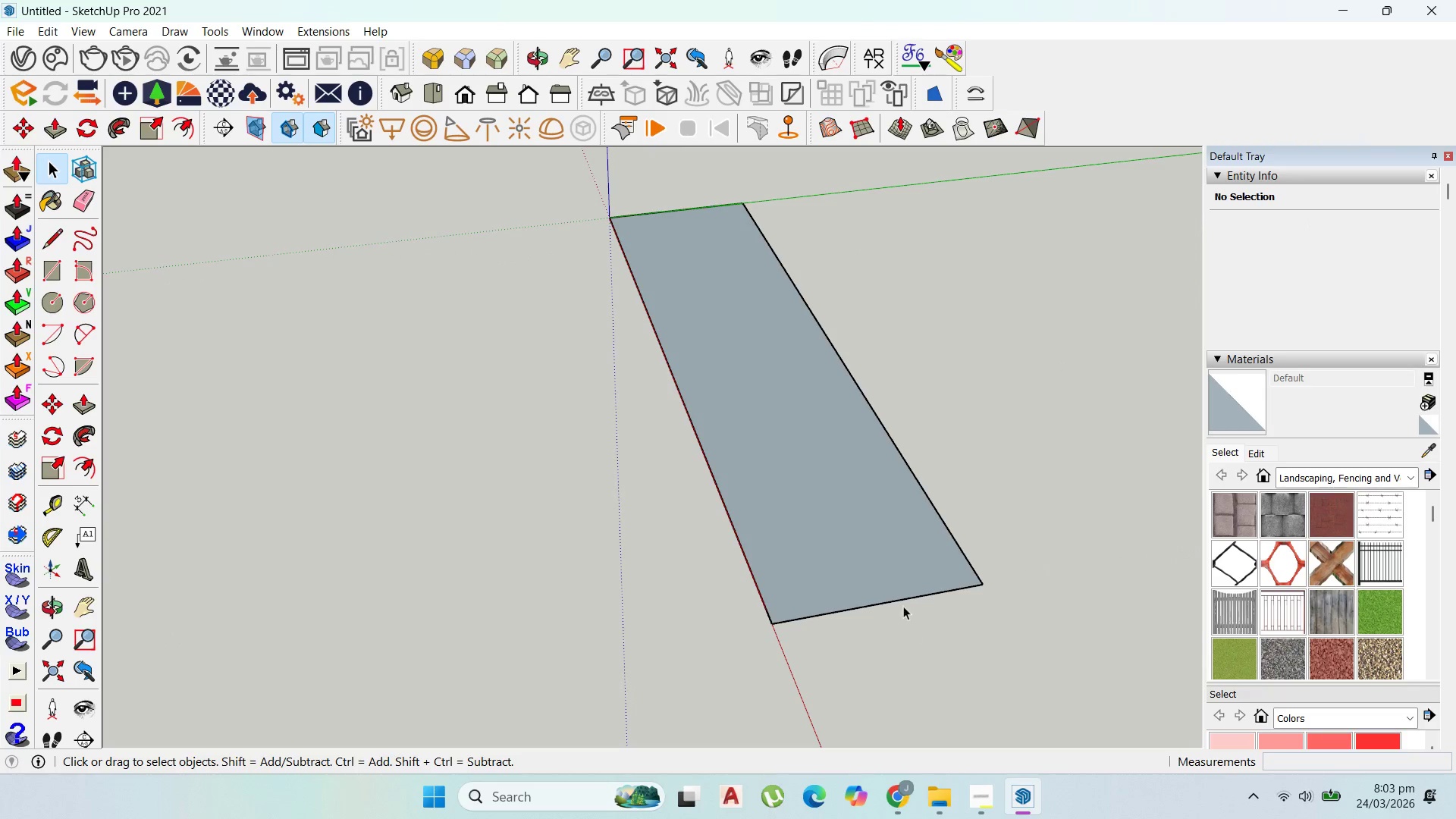 
left_click([884, 567])
 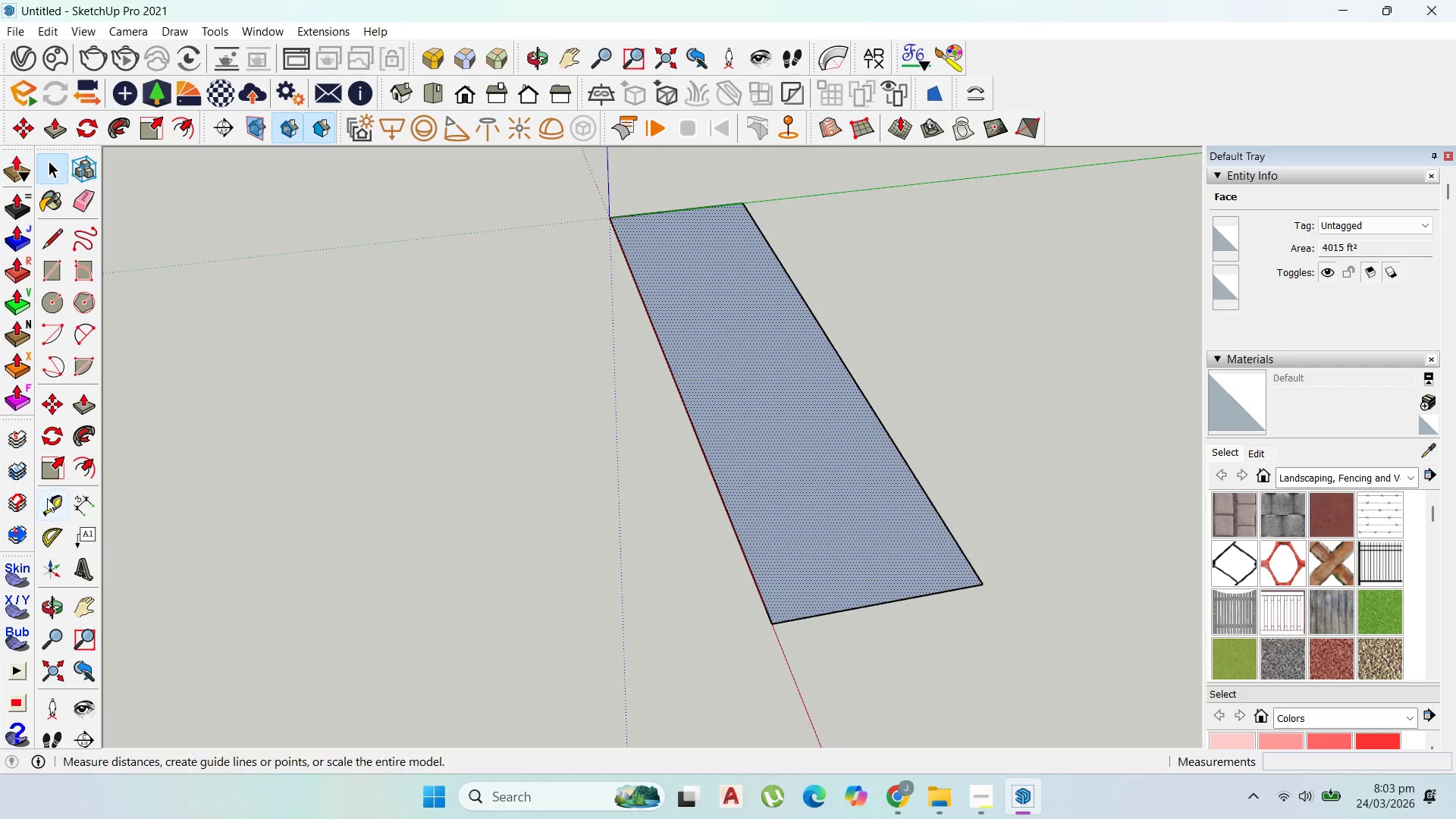 
left_click_drag(start_coordinate=[914, 599], to_coordinate=[914, 595])
 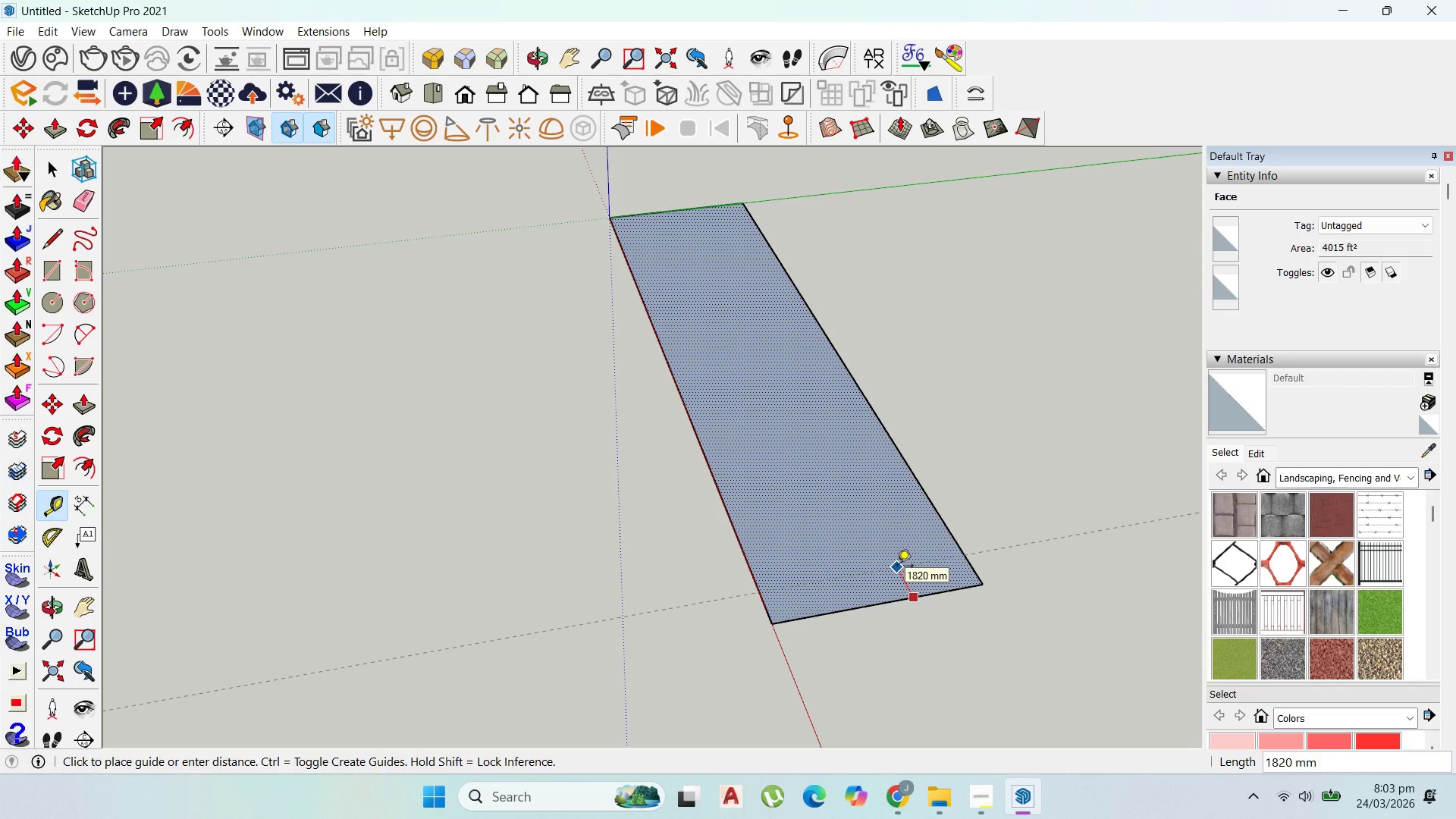 
type(100)
 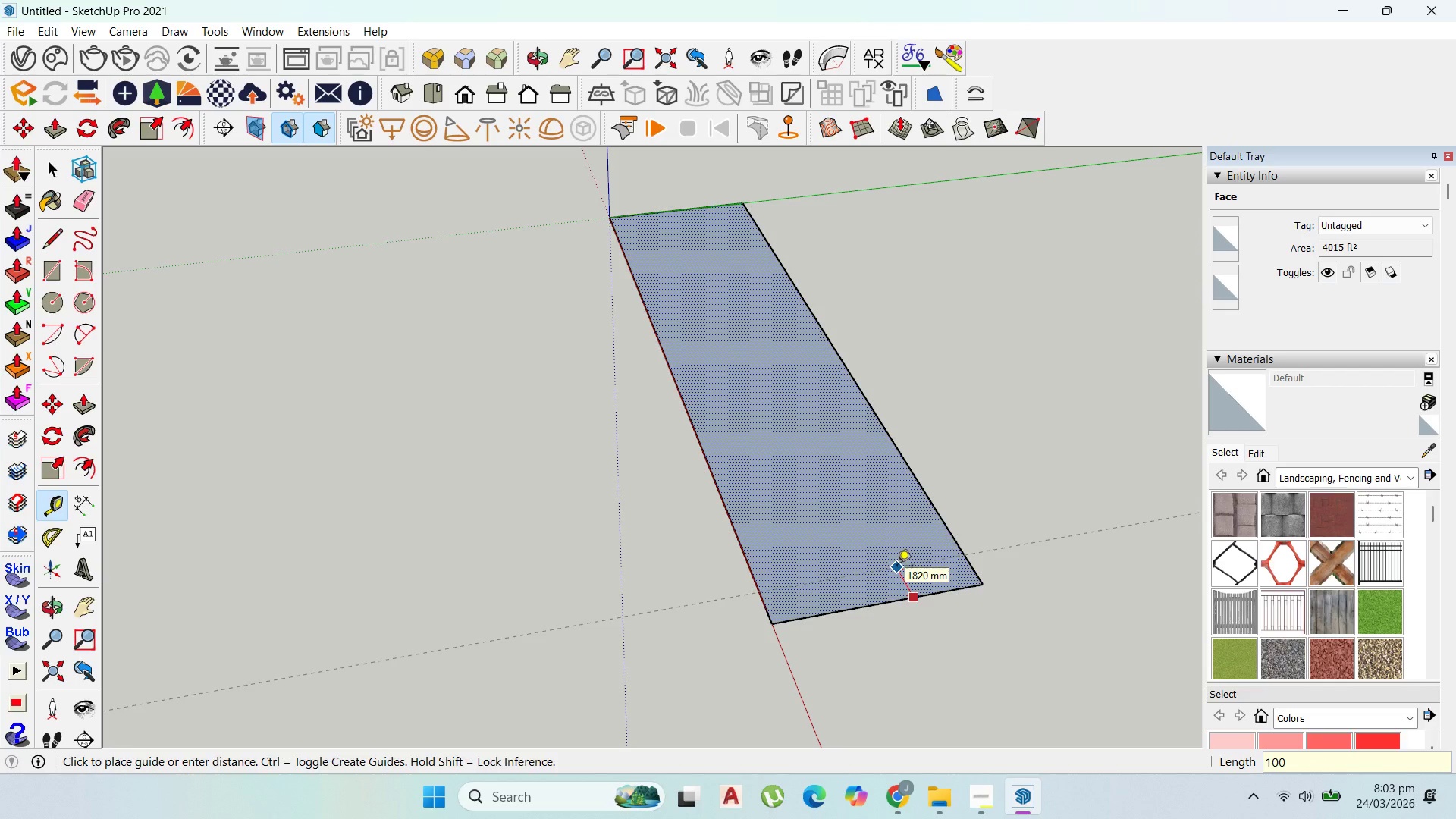 
key(Enter)
 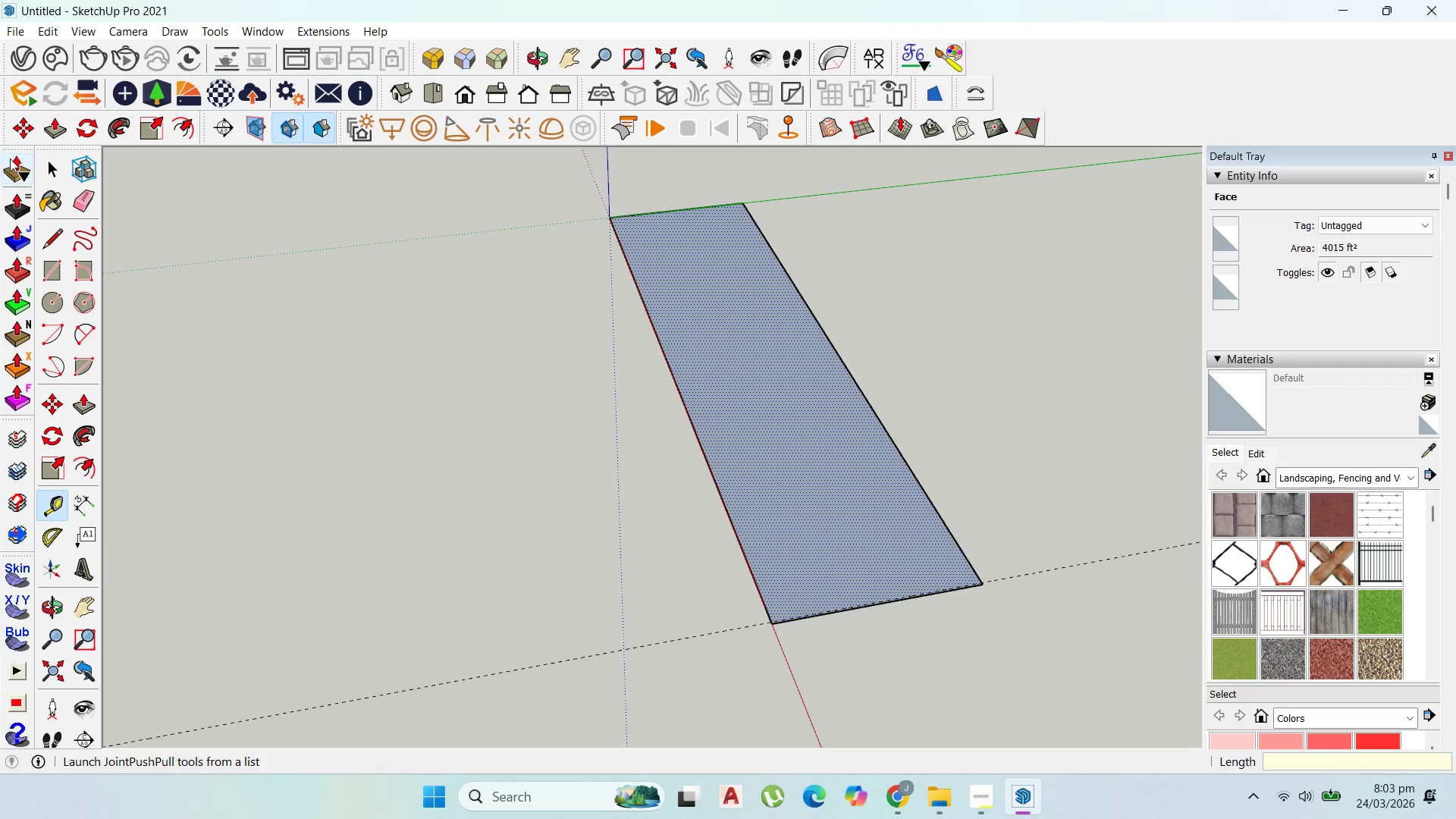 
left_click_drag(start_coordinate=[33, 165], to_coordinate=[62, 165])
 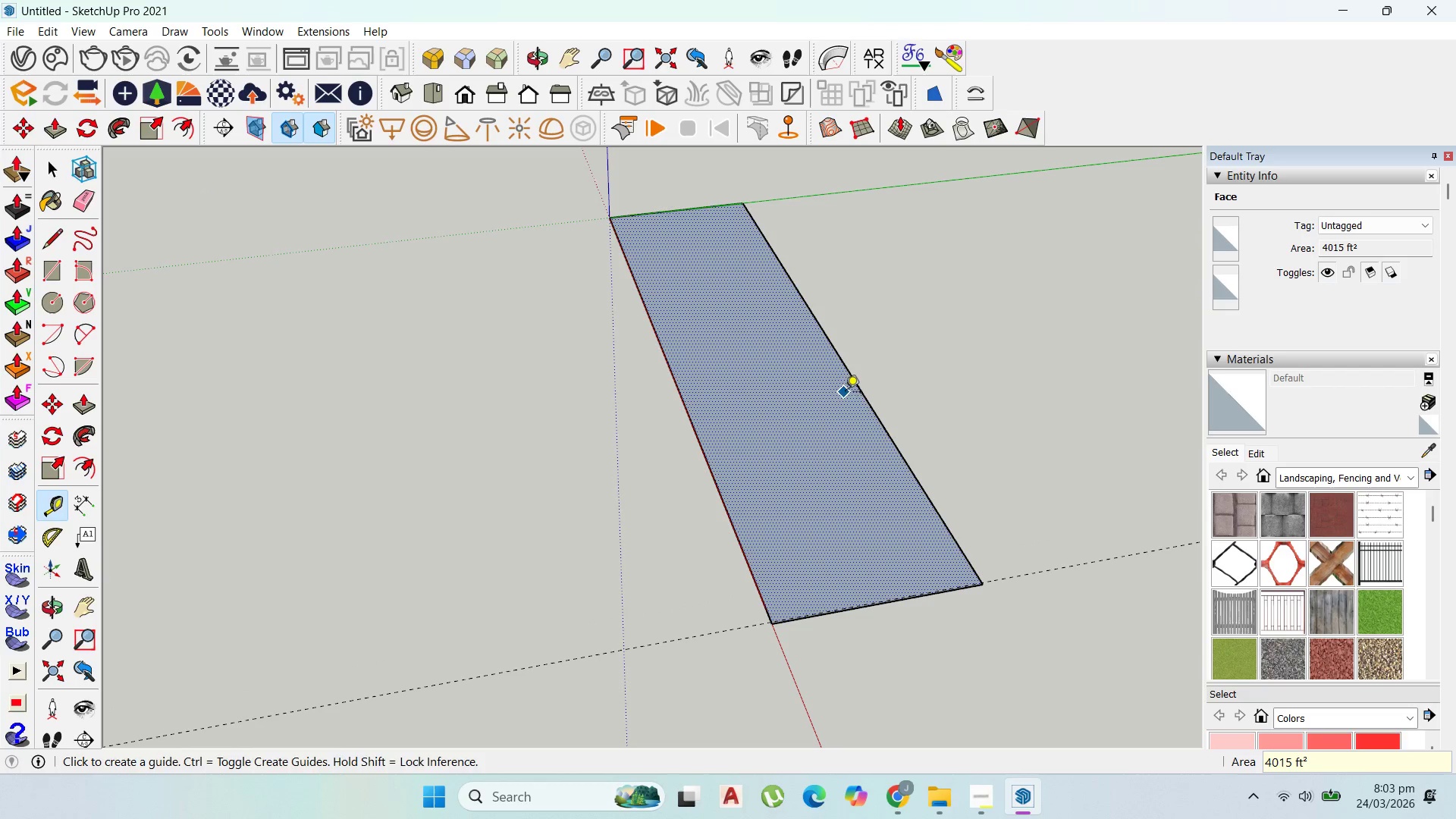 
double_click([849, 396])
 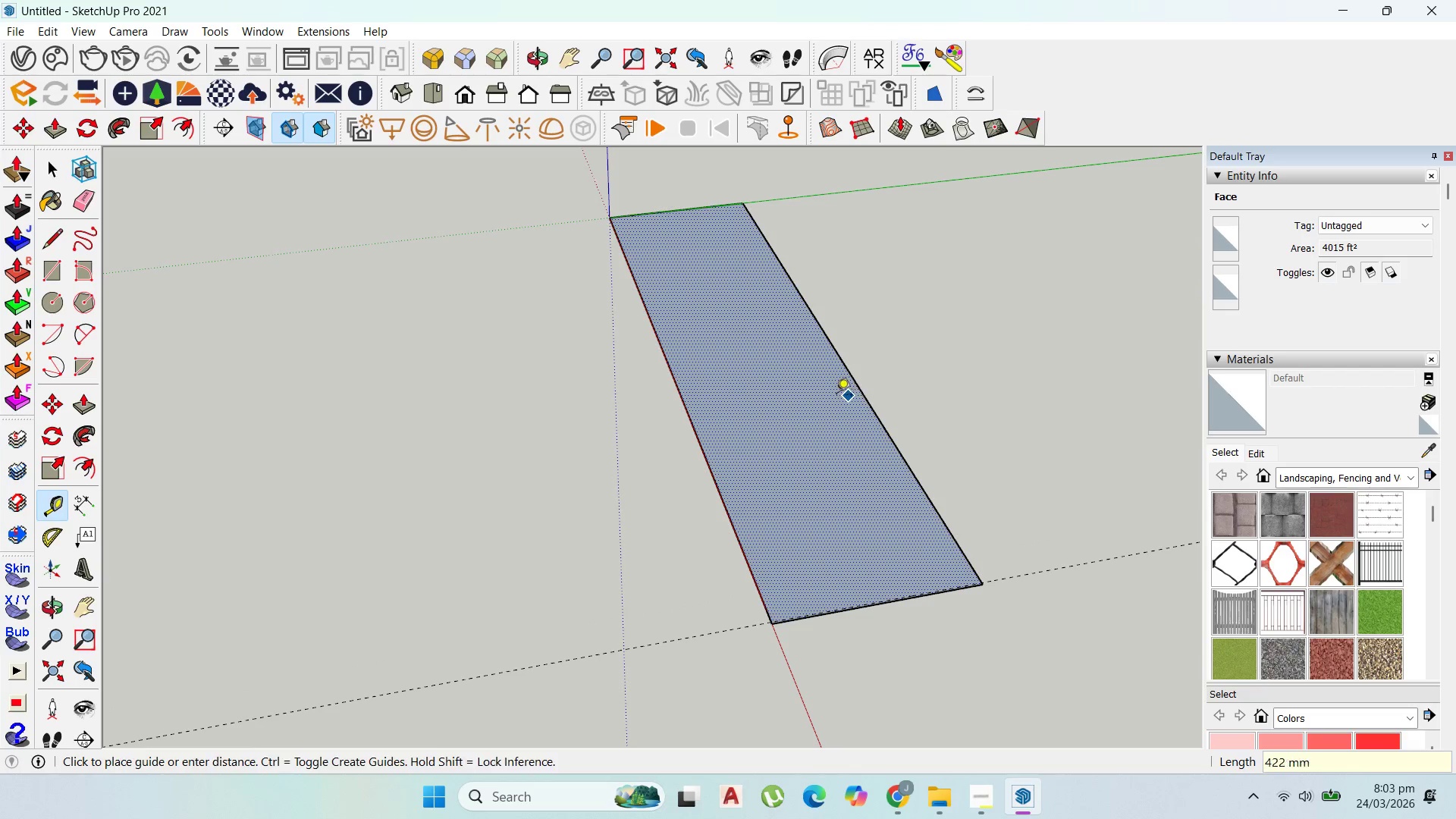 
key(Escape)
 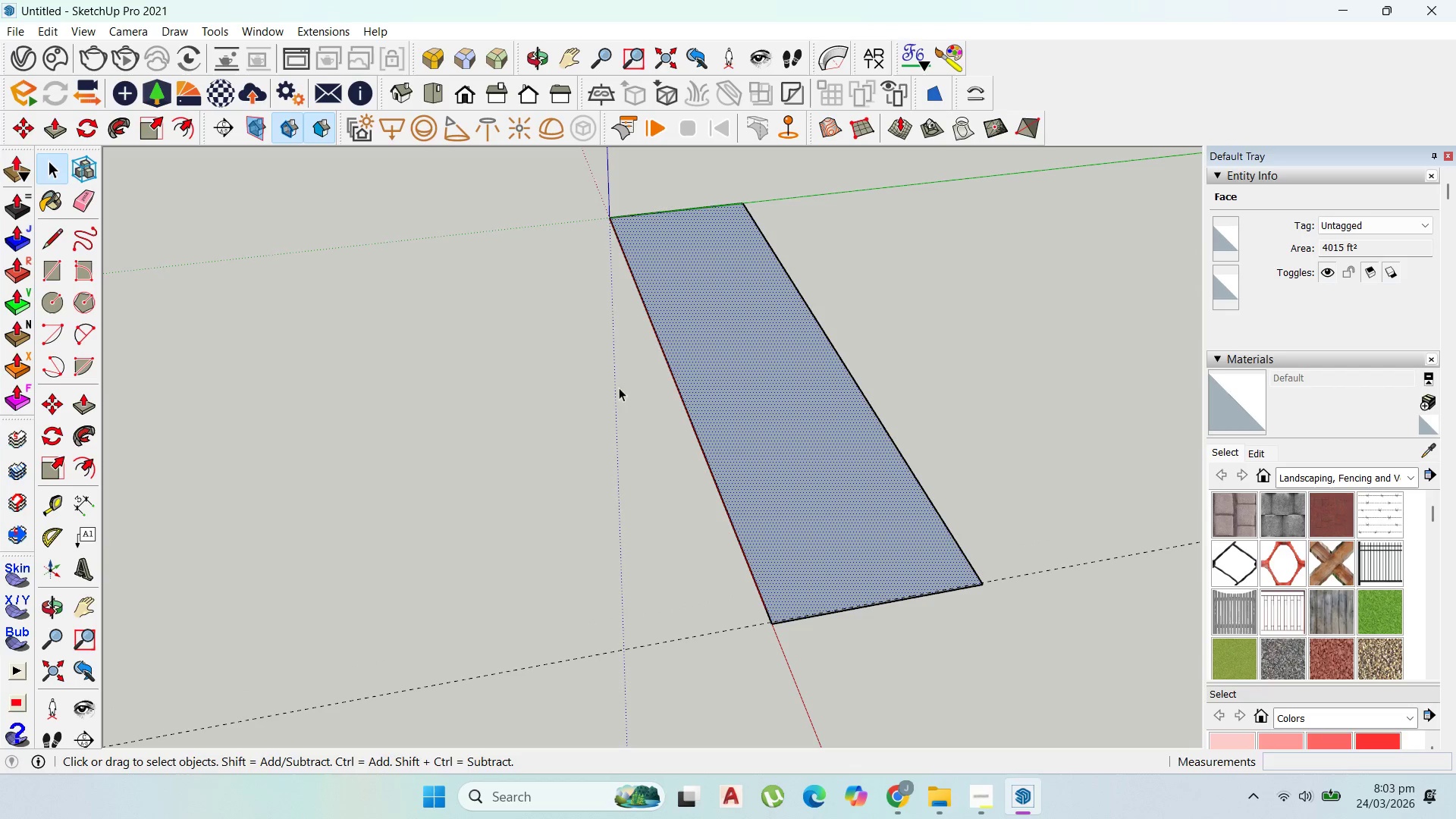 
double_click([779, 407])
 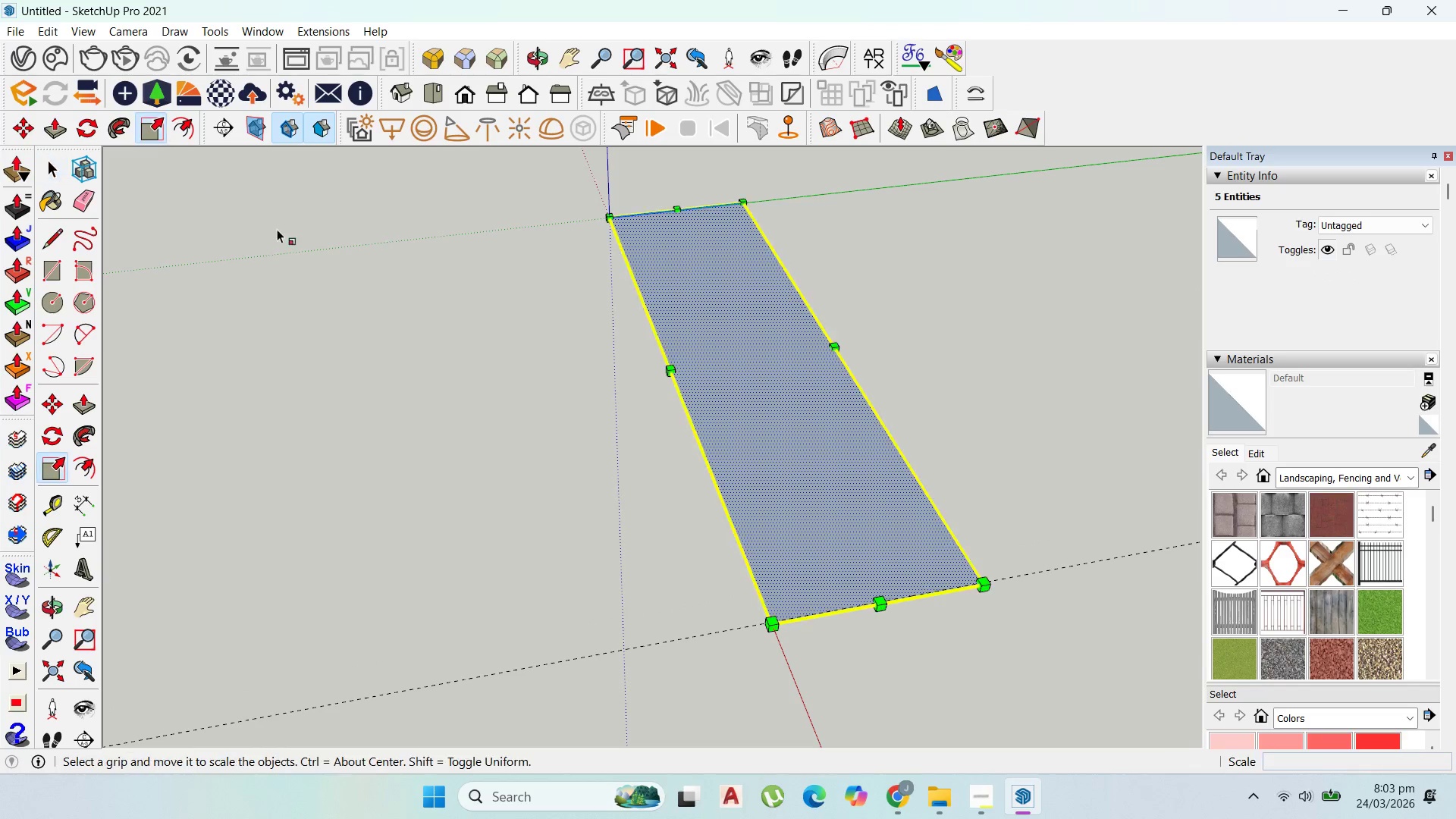 
left_click_drag(start_coordinate=[893, 602], to_coordinate=[885, 598])
 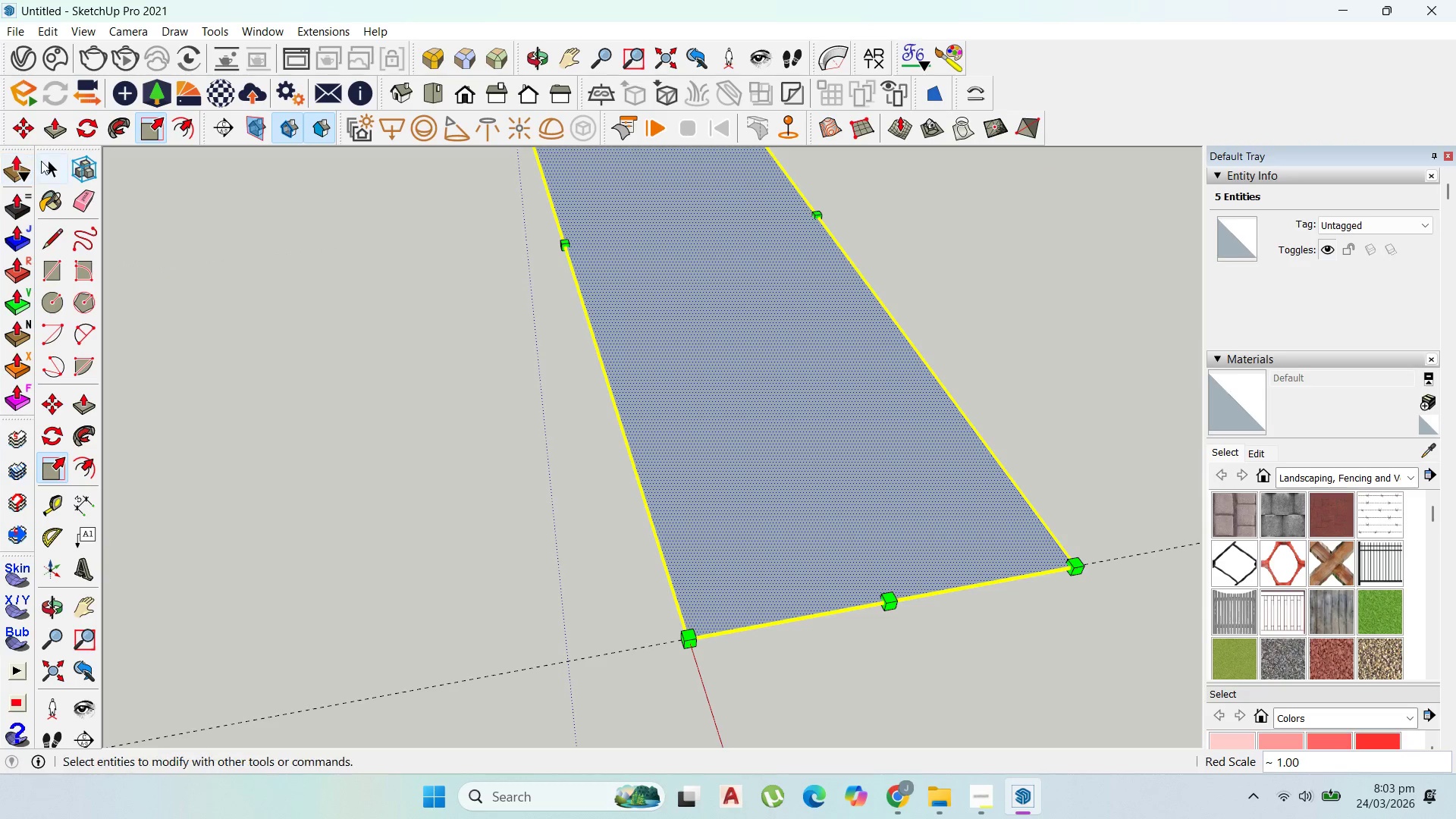 
scroll: coordinate [880, 601], scroll_direction: up, amount: 6.0
 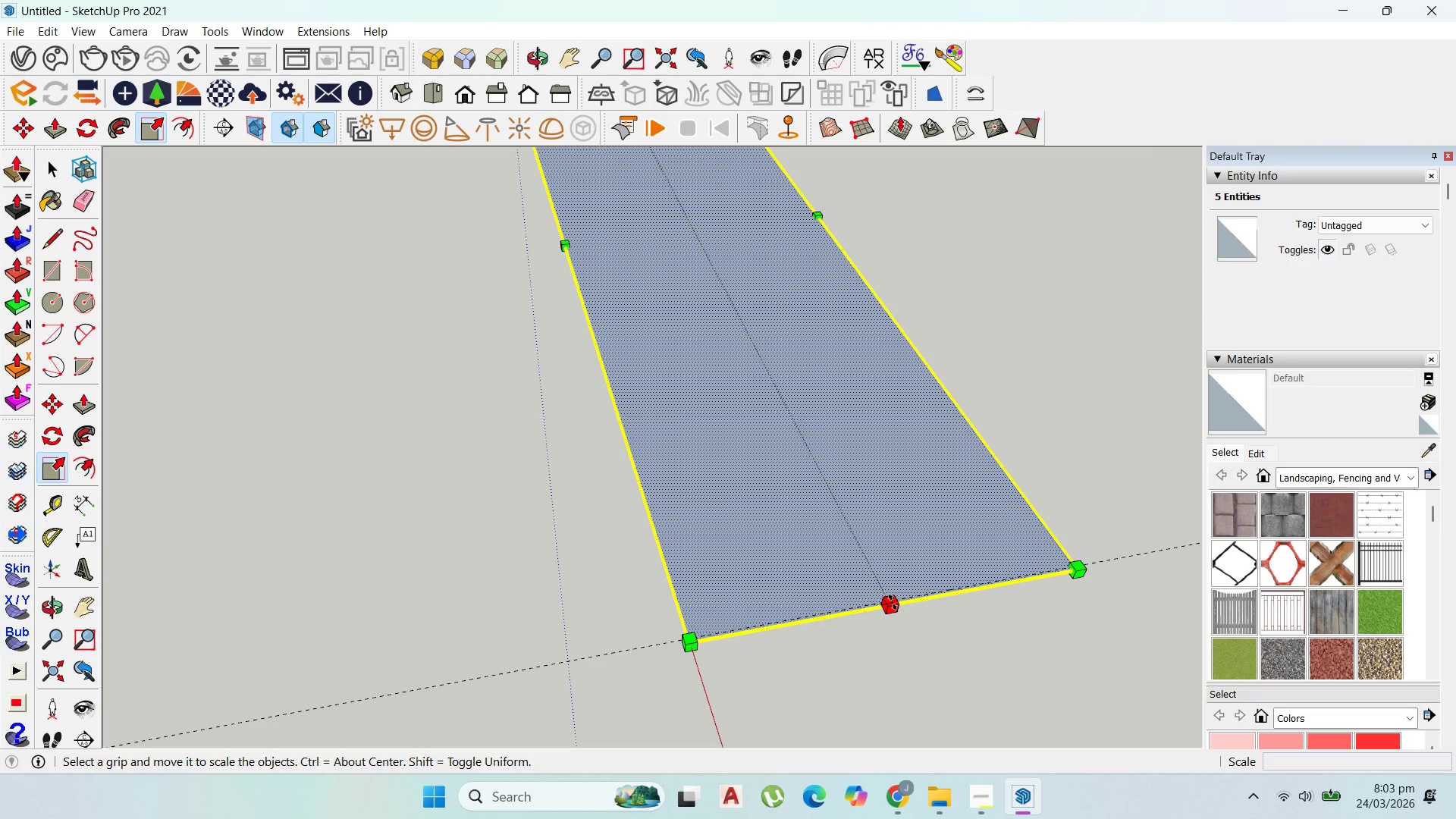 
left_click_drag(start_coordinate=[49, 167], to_coordinate=[53, 170])
 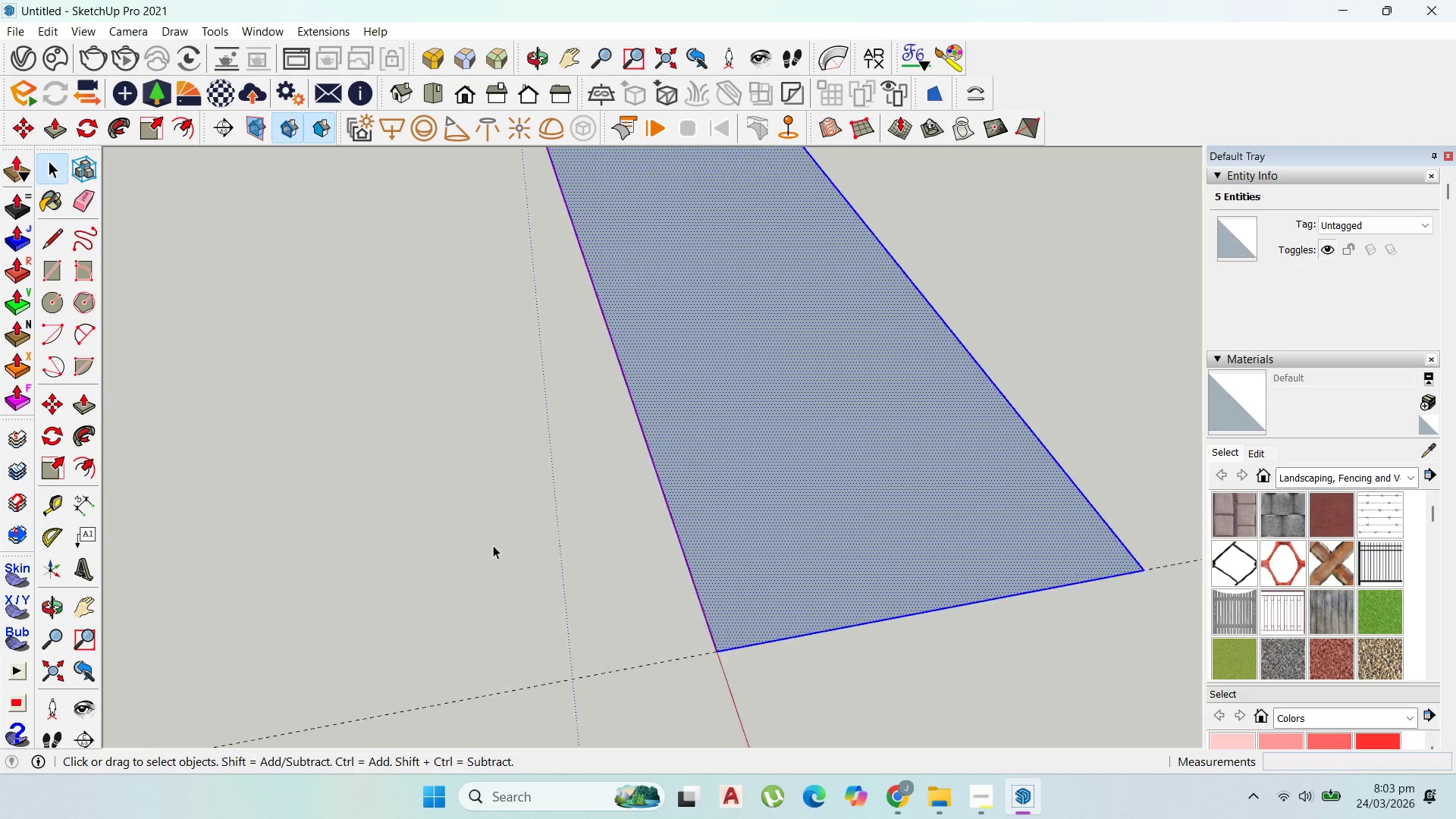 
left_click_drag(start_coordinate=[548, 649], to_coordinate=[507, 606])
 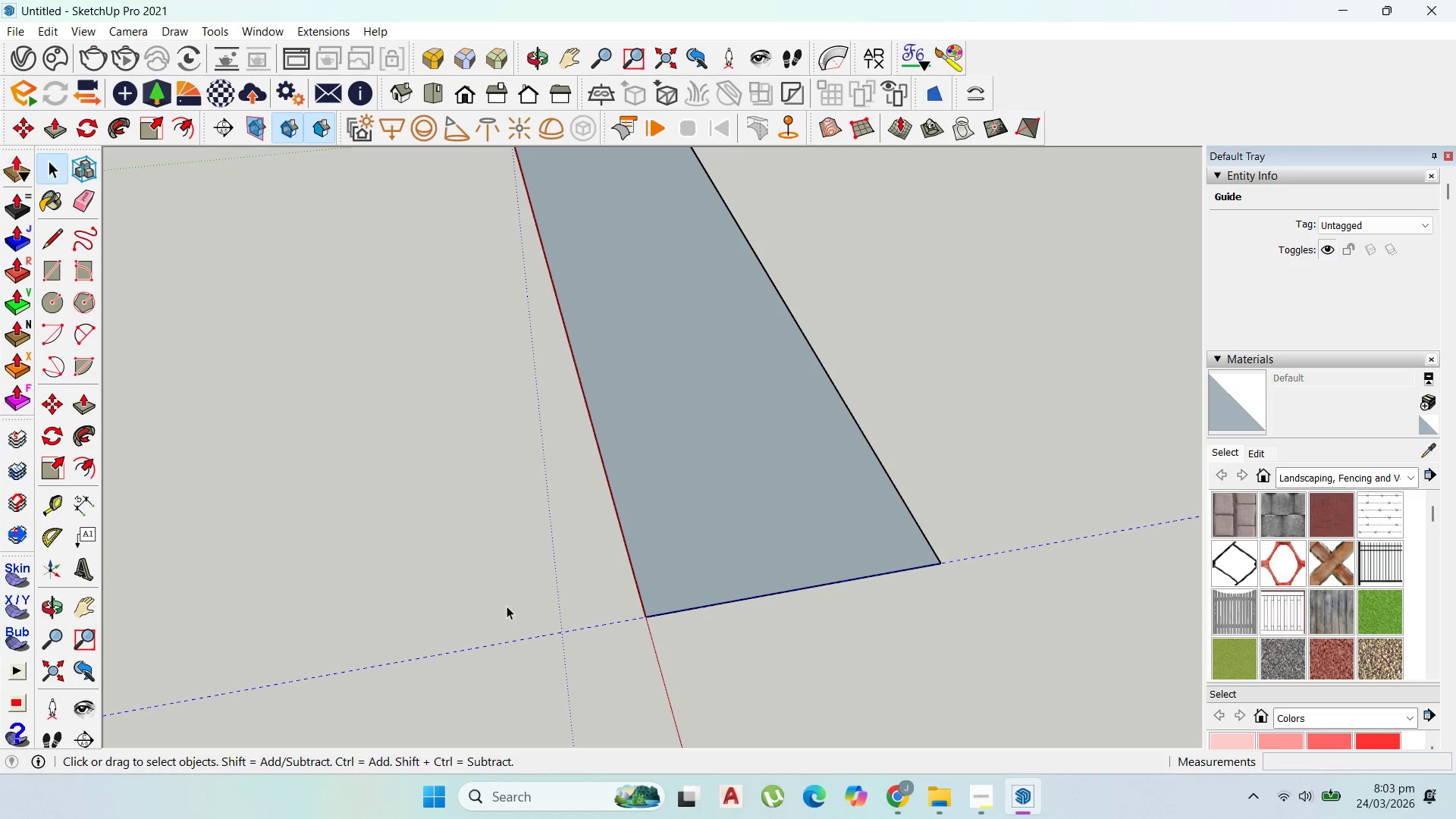 
scroll: coordinate [529, 558], scroll_direction: down, amount: 3.0
 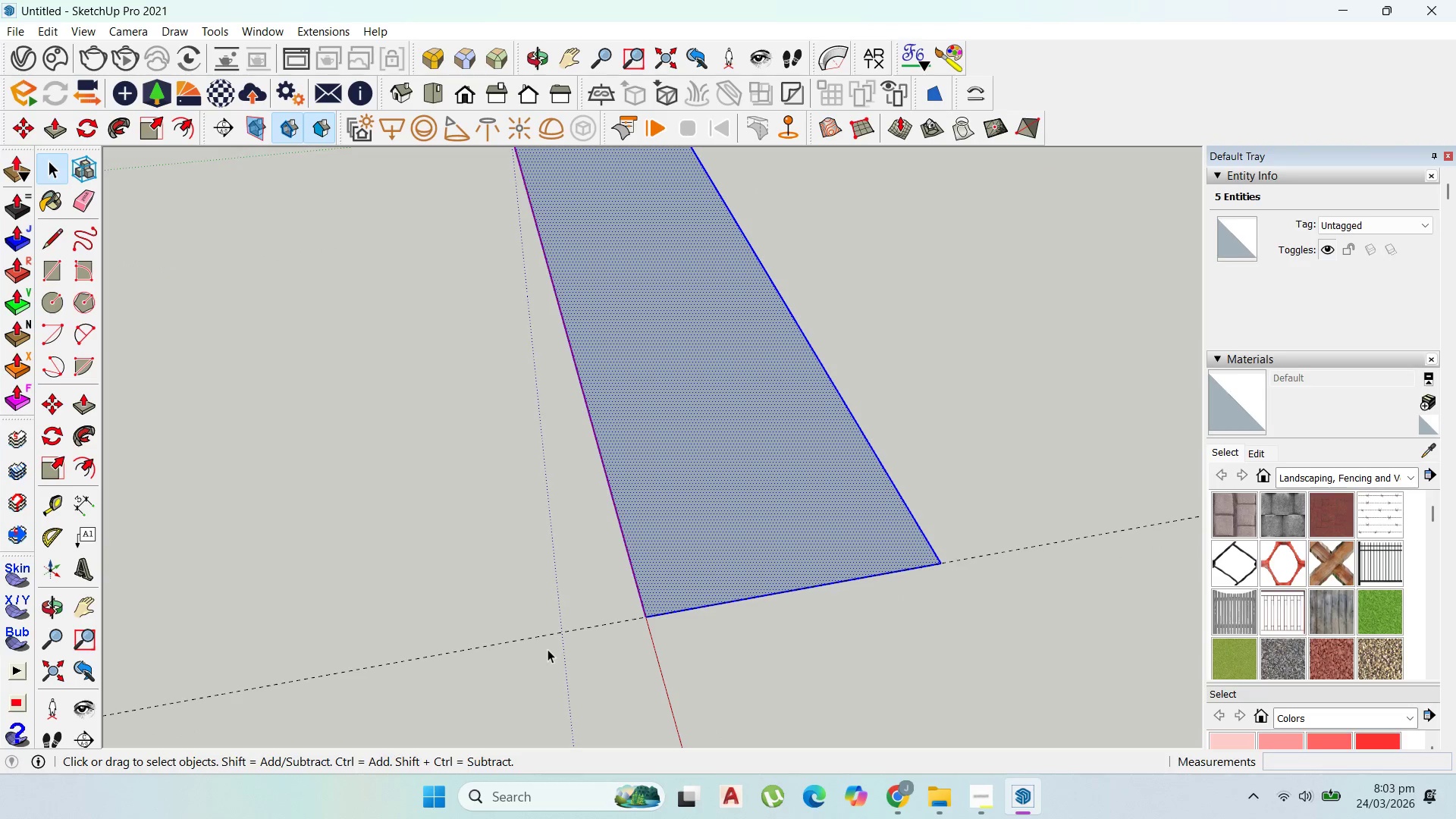 
key(Delete)
 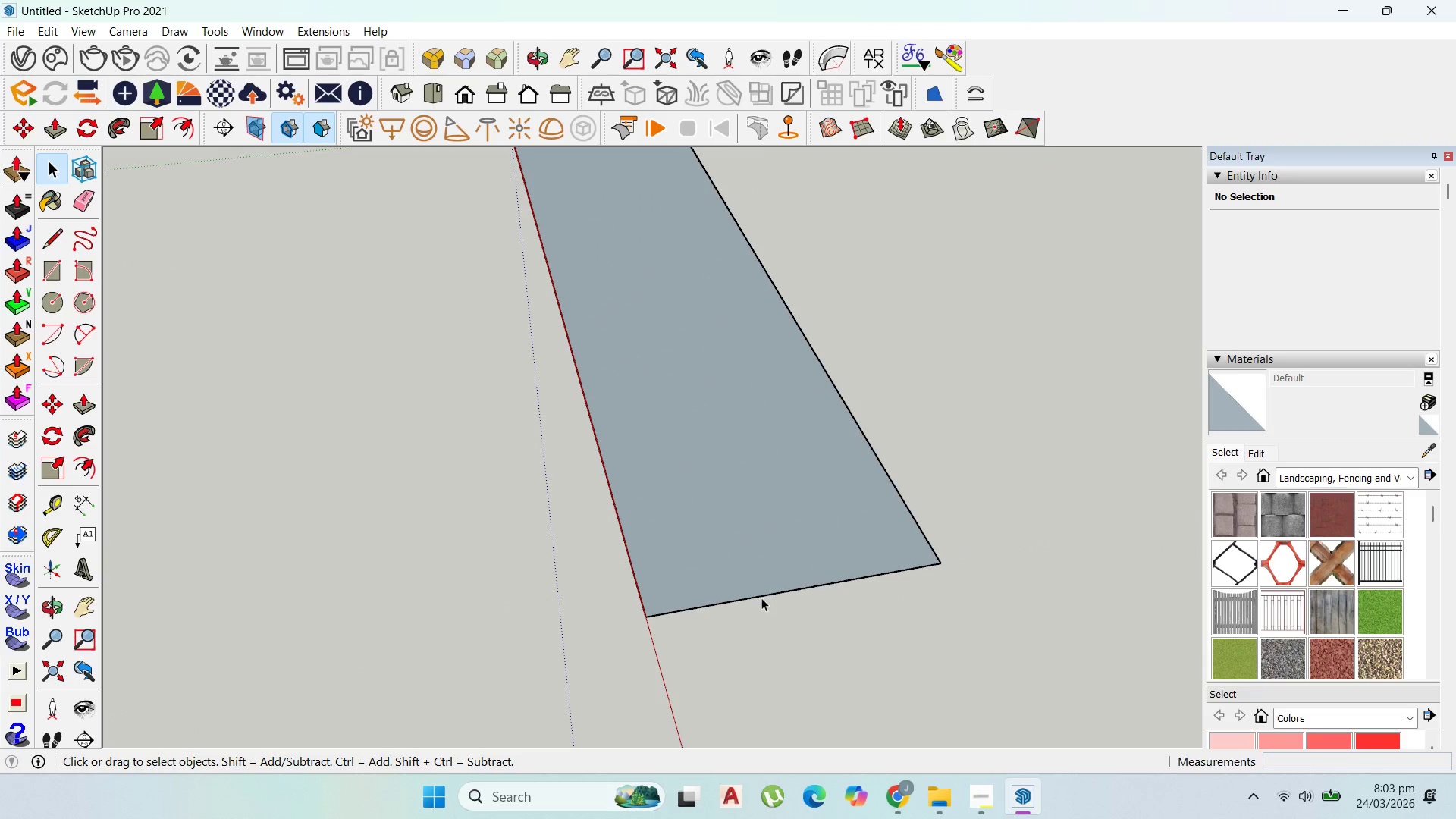 
left_click([798, 548])
 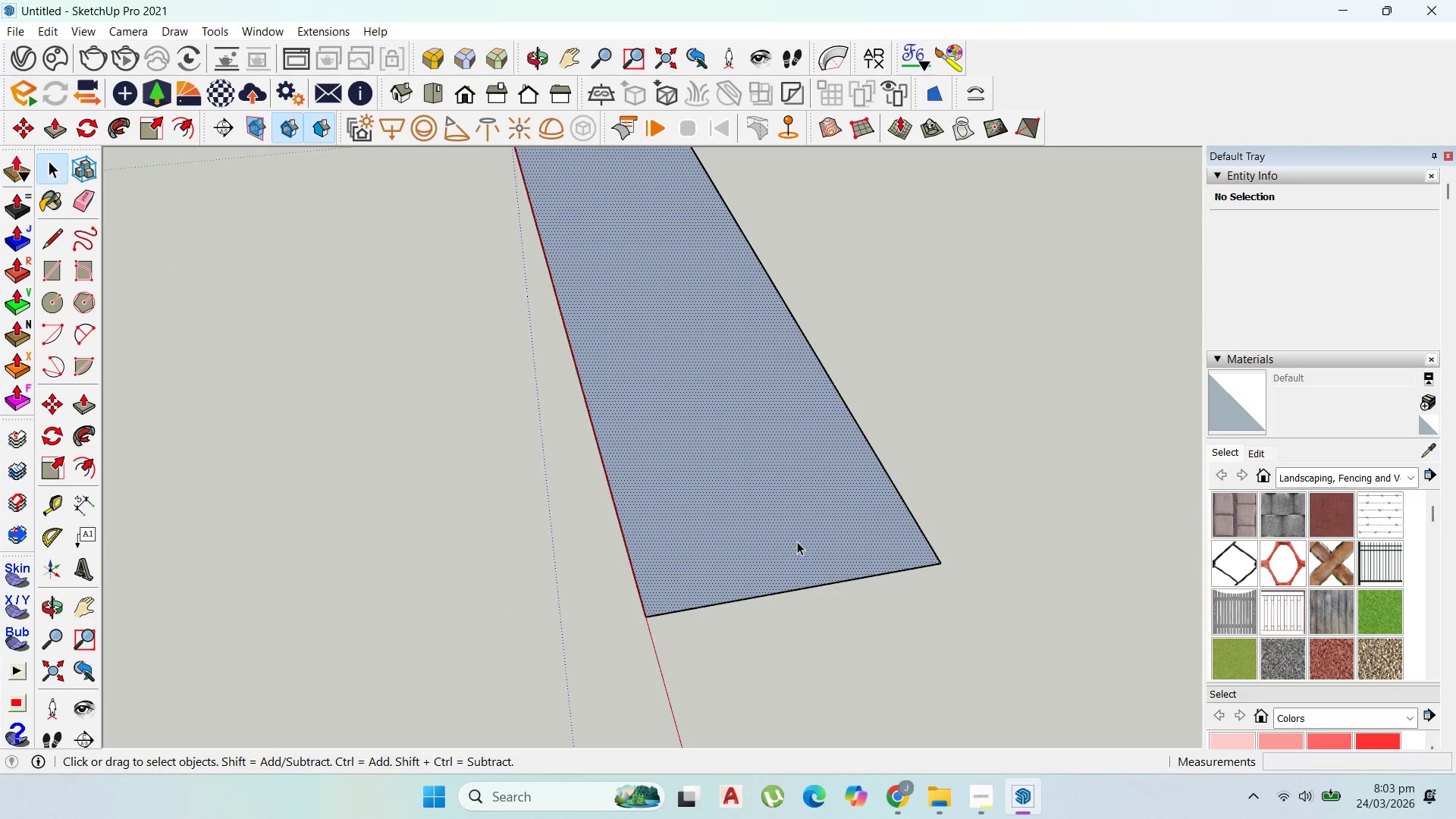 
right_click([797, 538])
 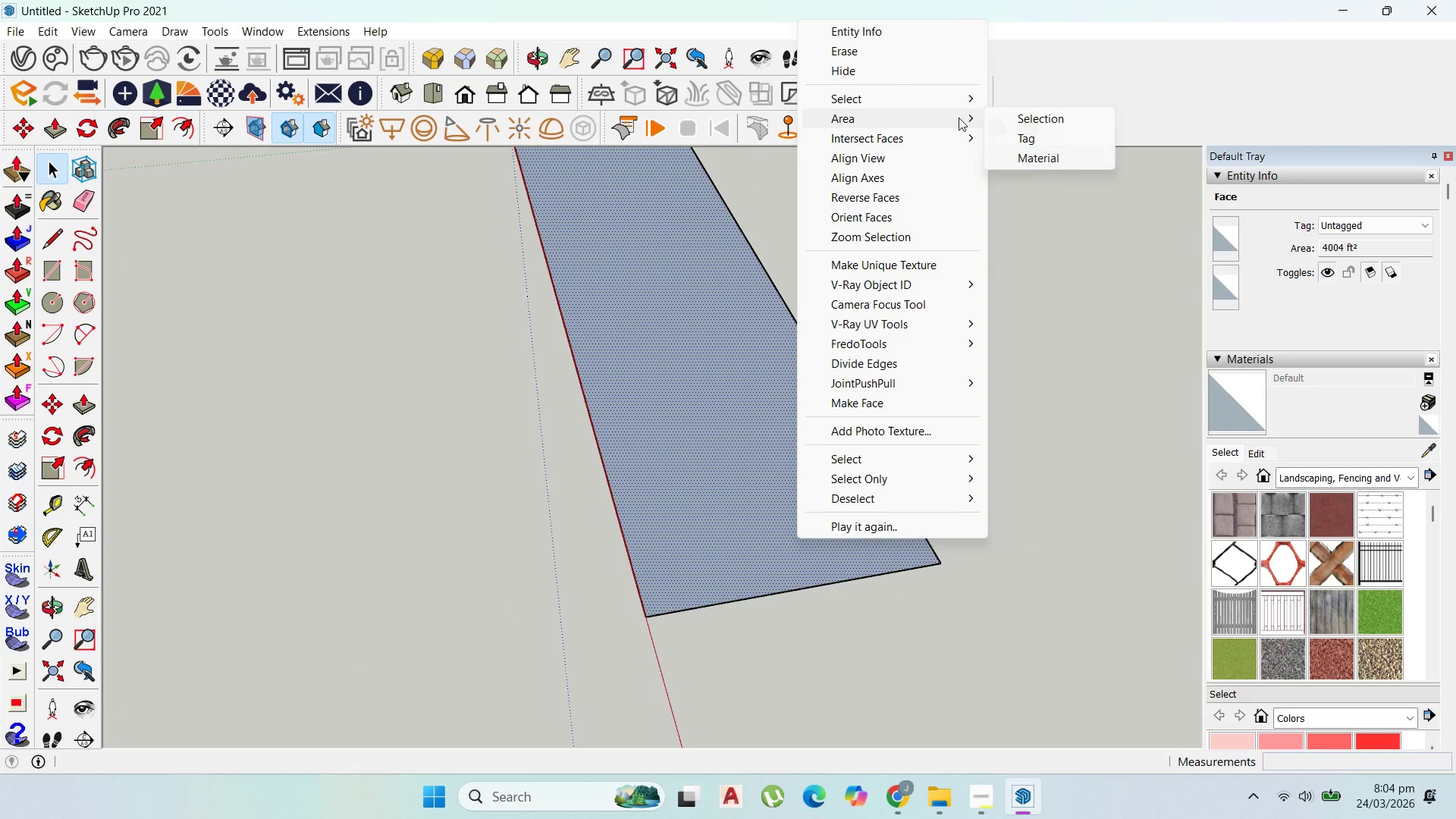 
double_click([1015, 116])
 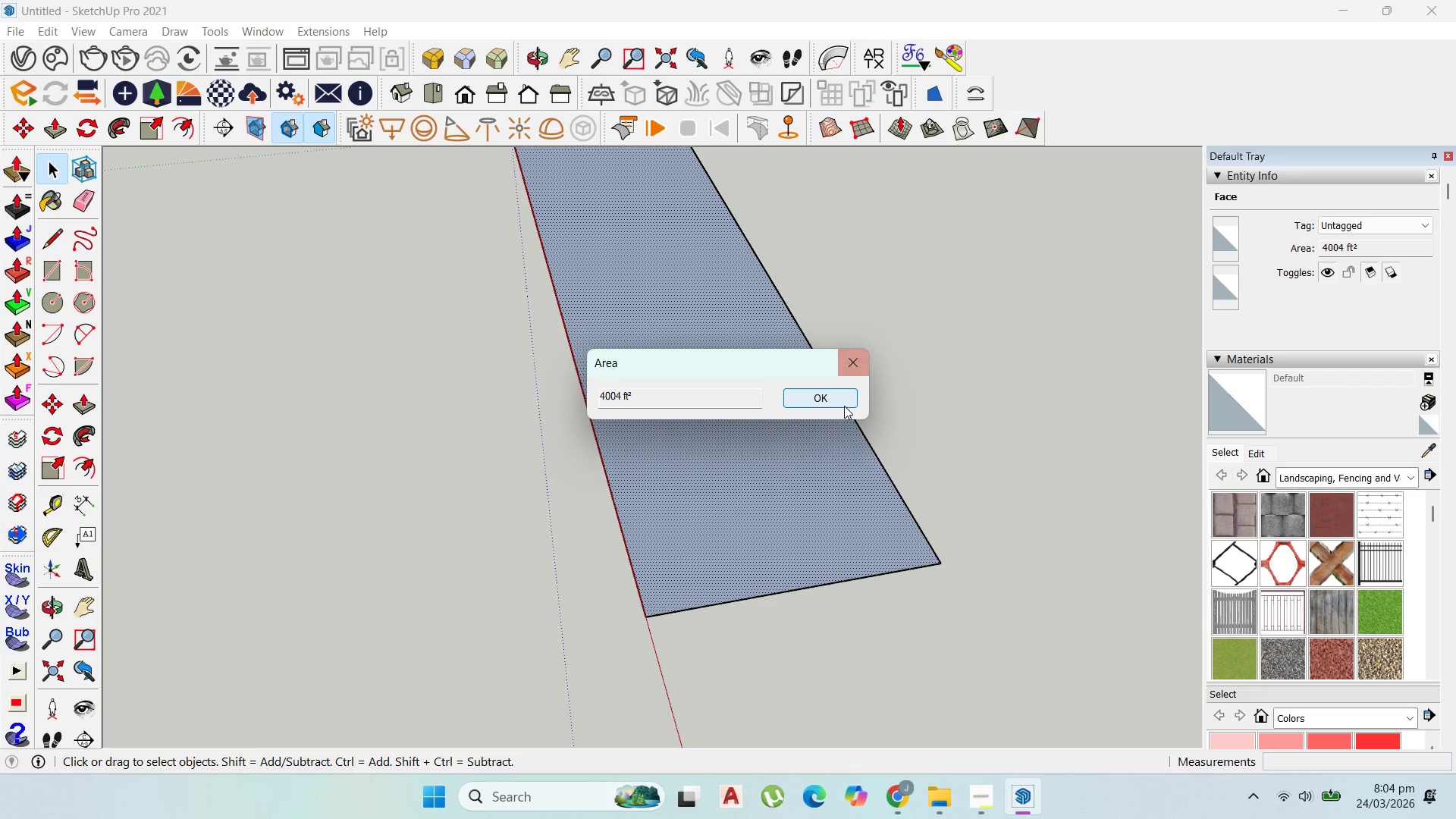 
left_click([834, 396])
 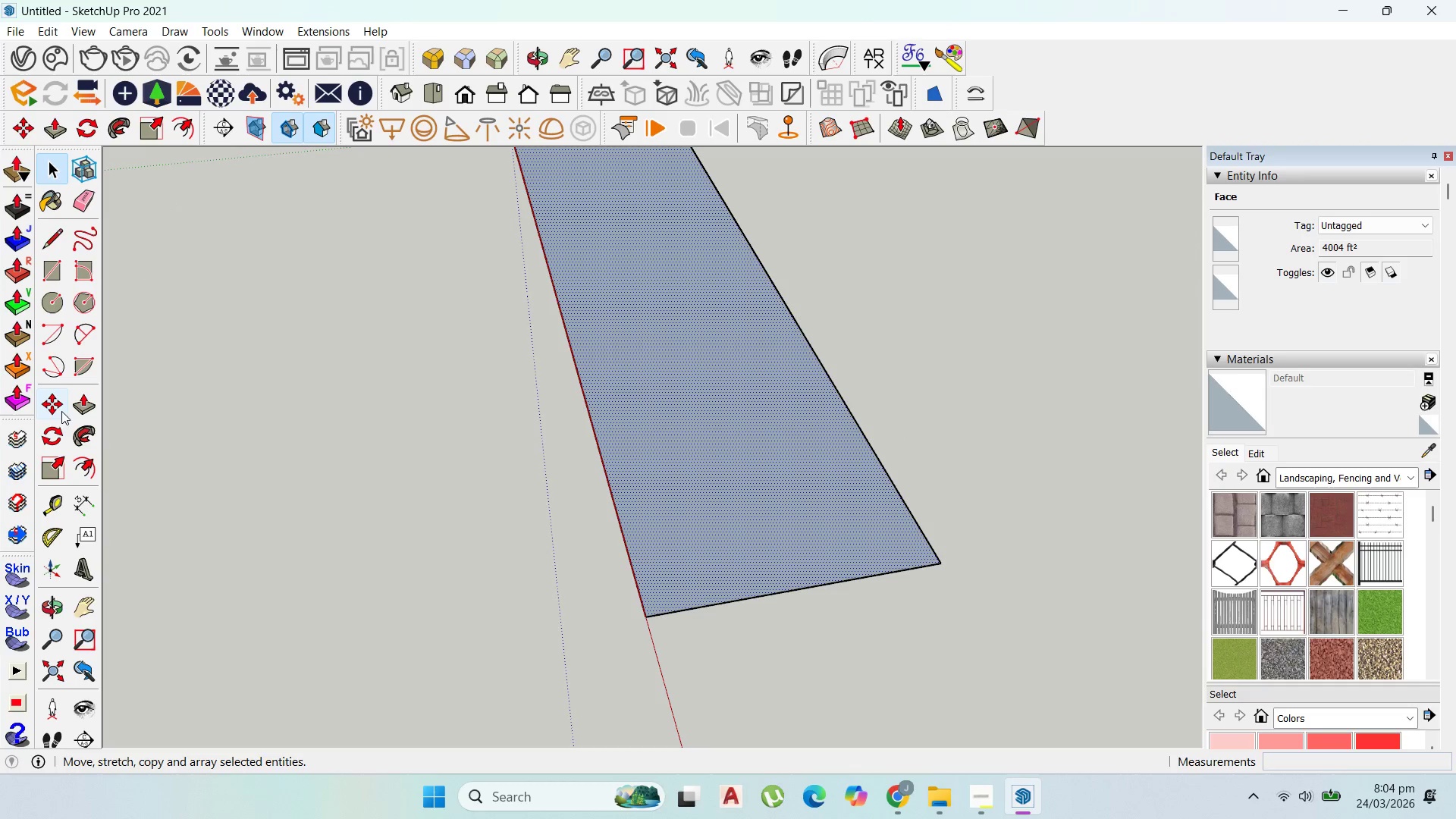 
left_click([63, 497])
 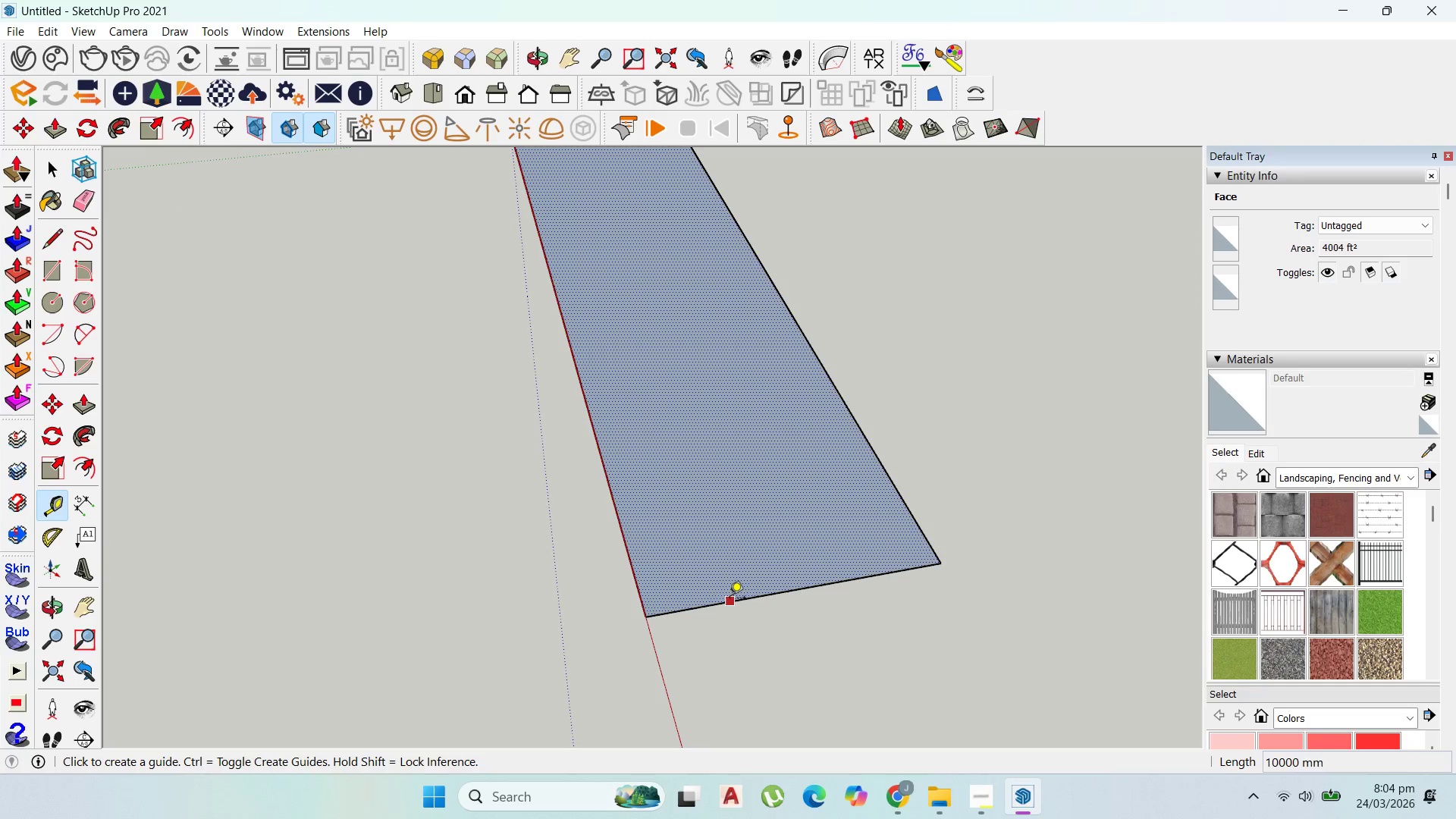 
left_click([730, 600])
 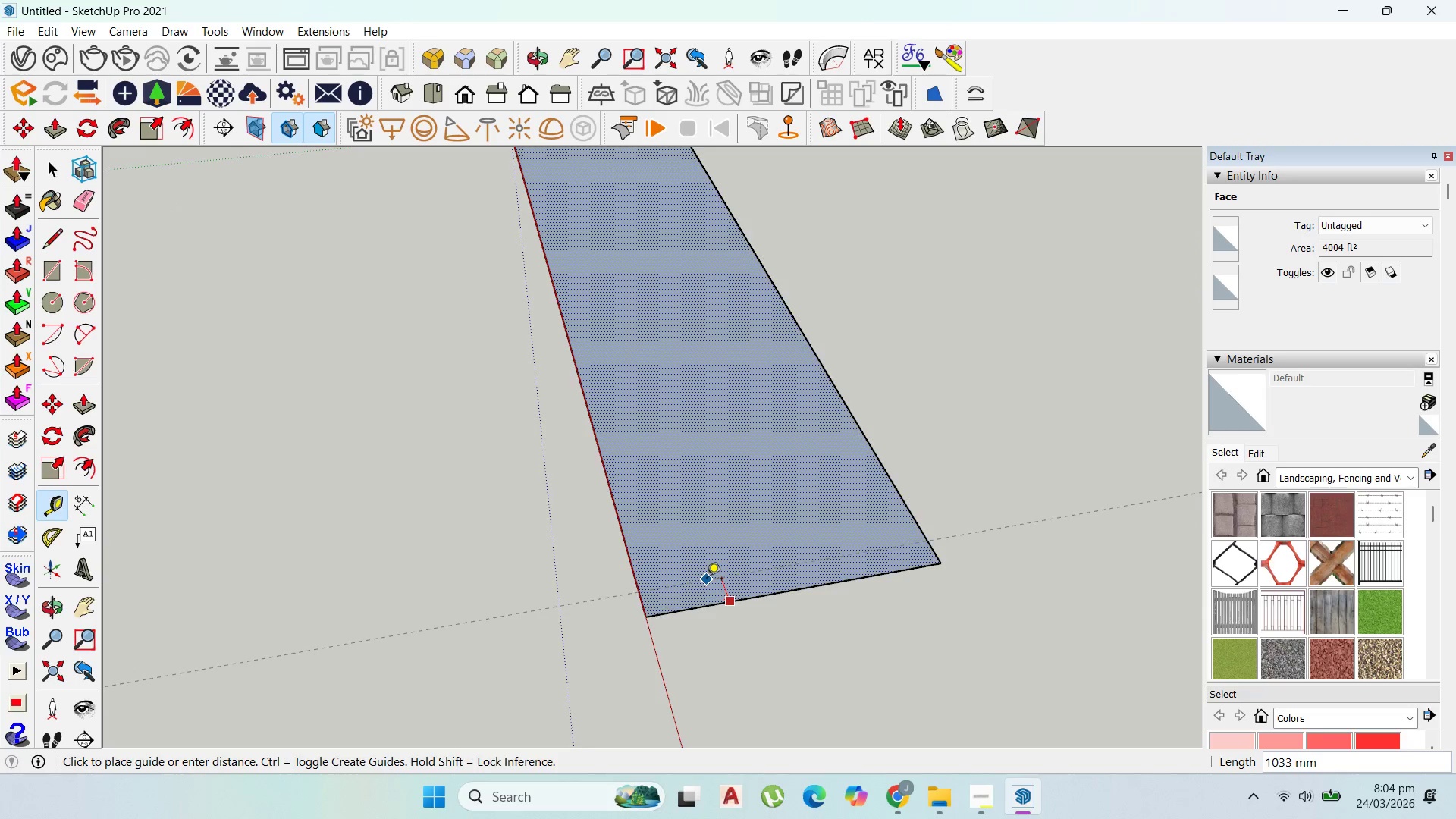 
scroll: coordinate [707, 580], scroll_direction: up, amount: 1.0
 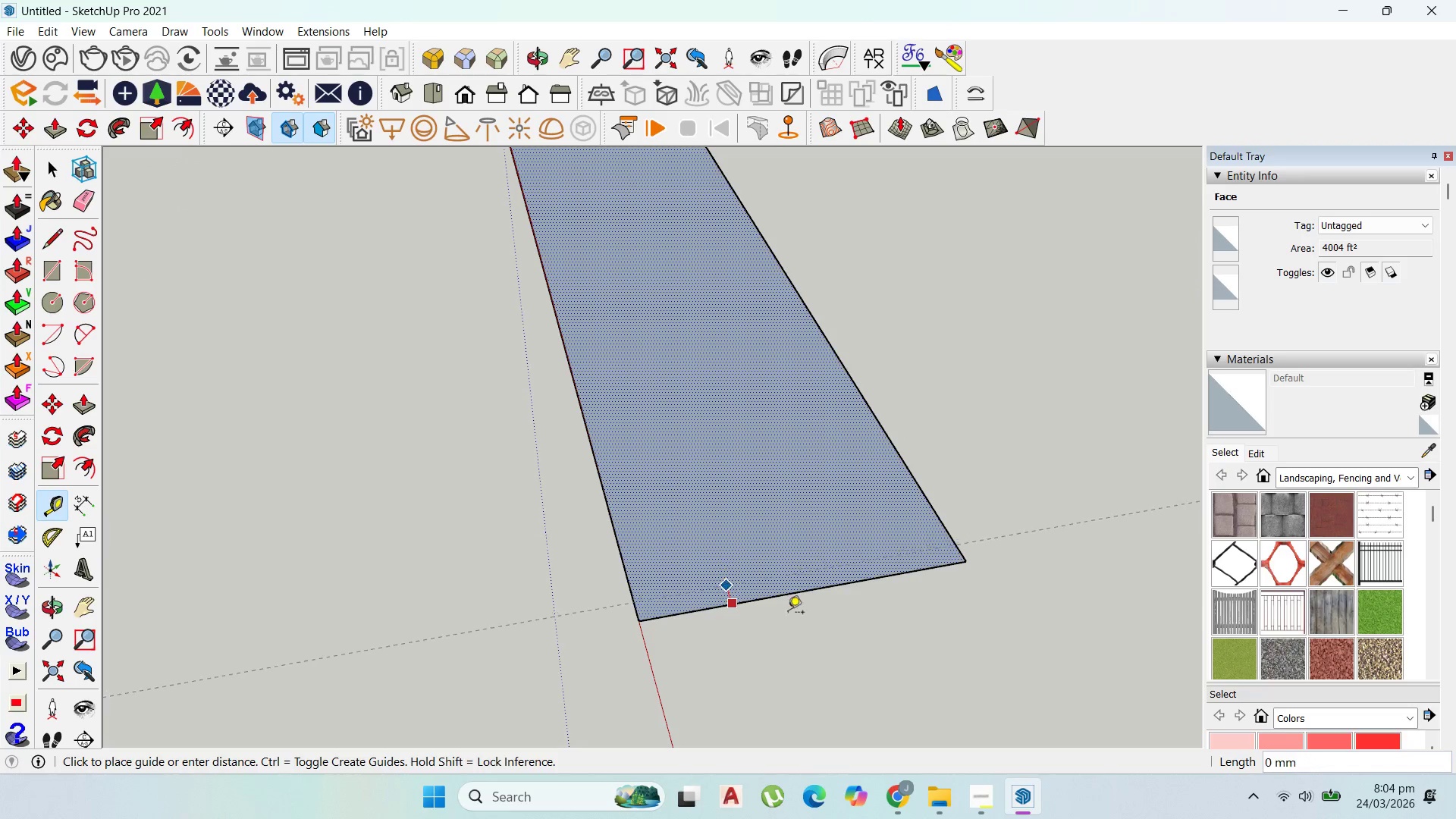 
left_click([992, 795])